 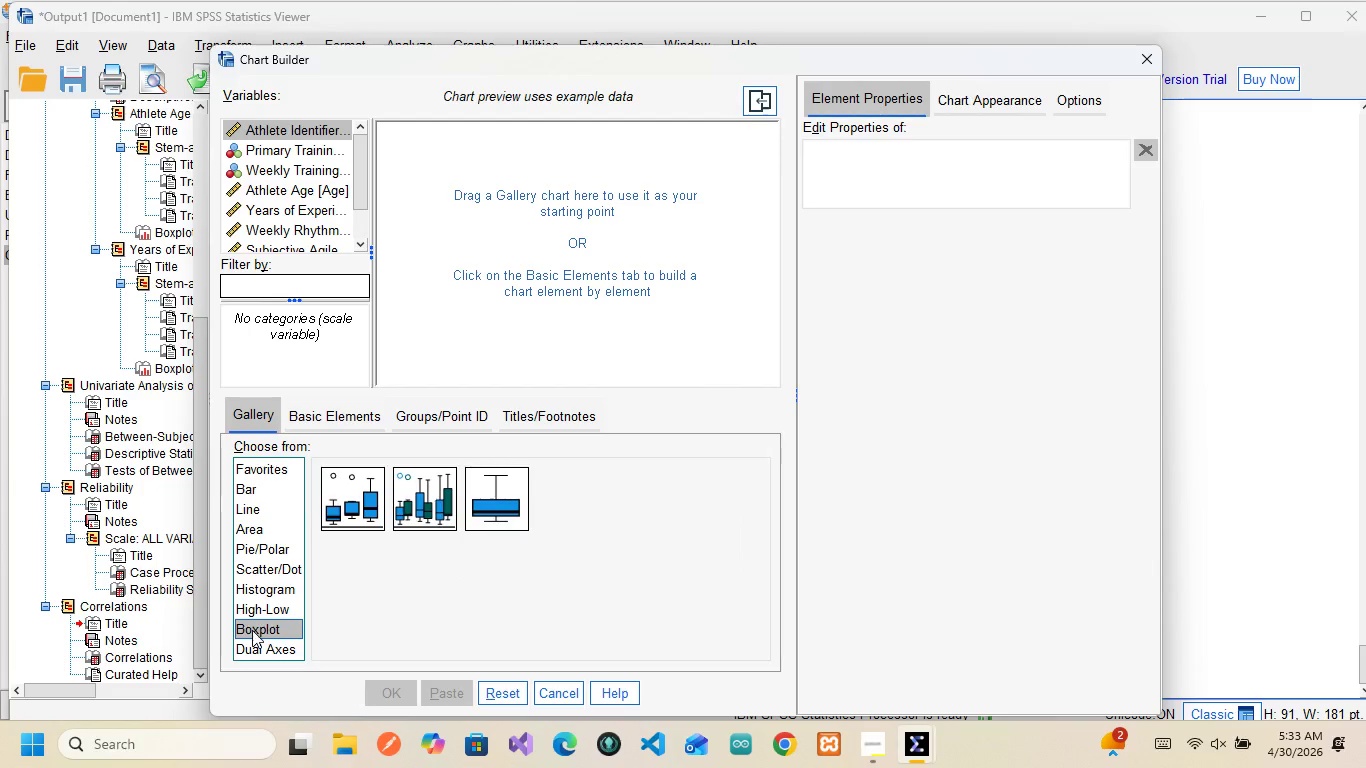 
mouse_move([367, 500])
 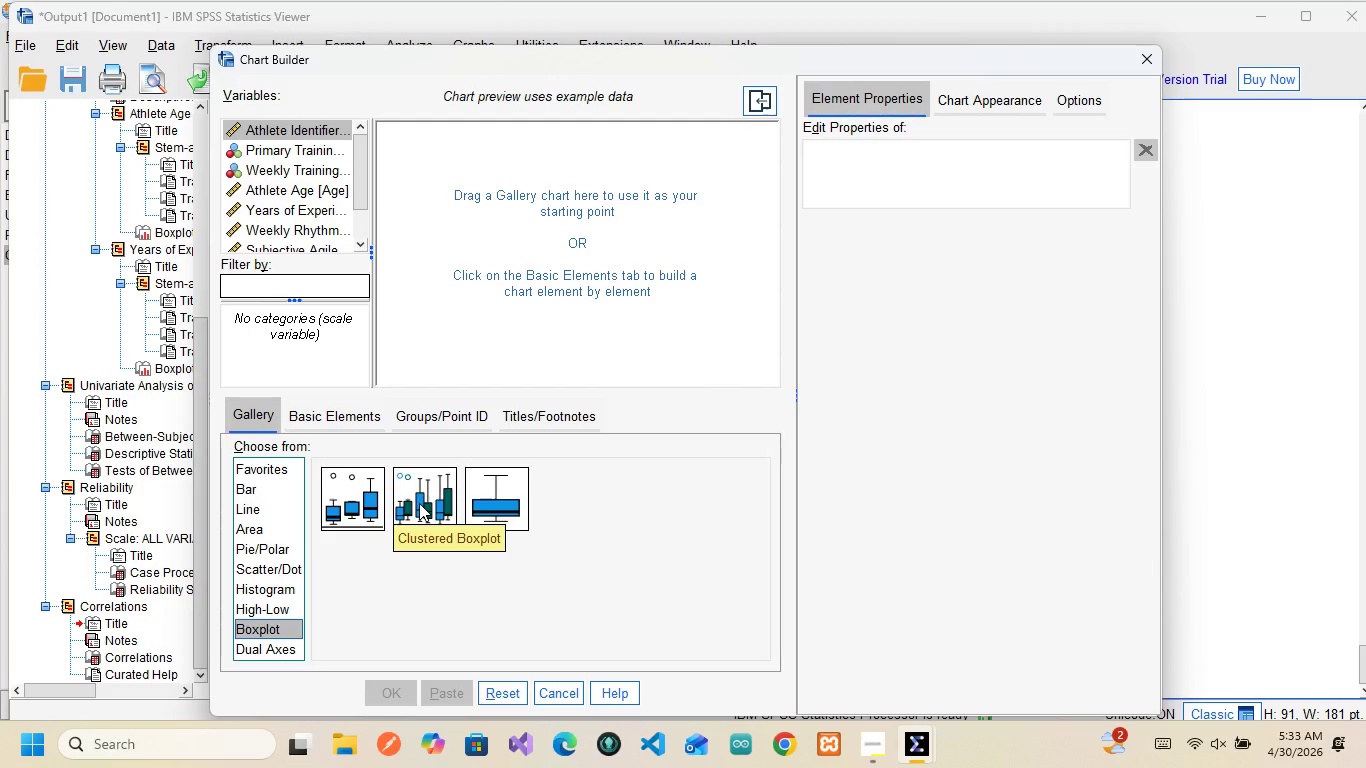 
left_click_drag(start_coordinate=[419, 503], to_coordinate=[496, 248])
 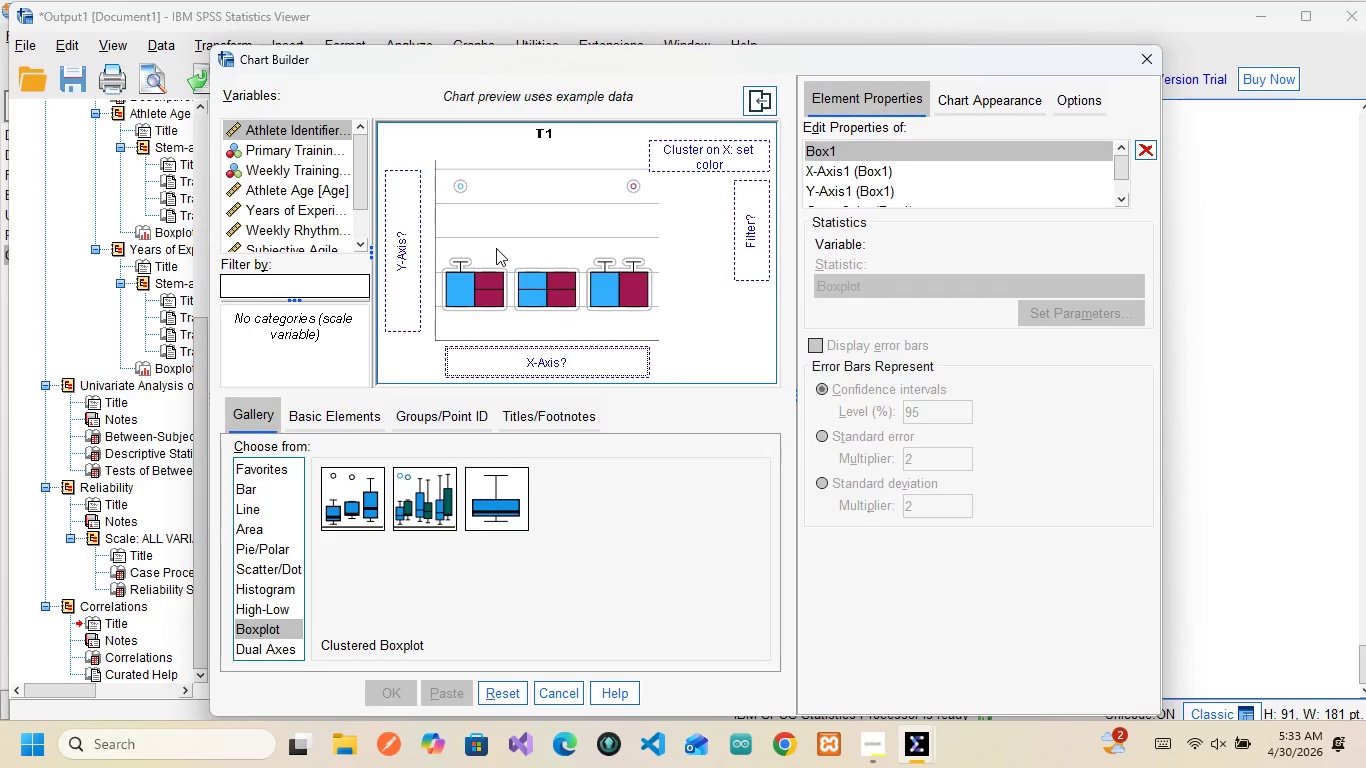 
wait(8.66)
 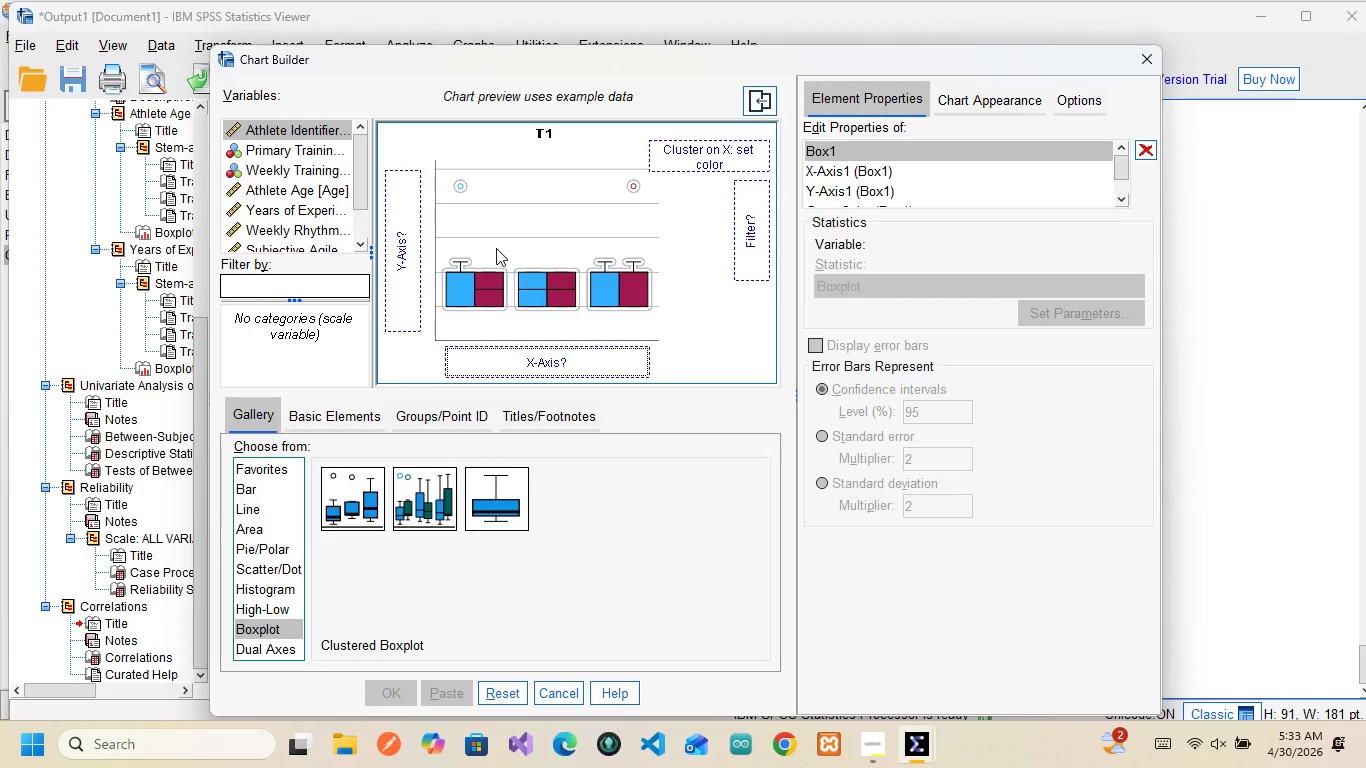 
scroll: coordinate [283, 234], scroll_direction: down, amount: 2.0
 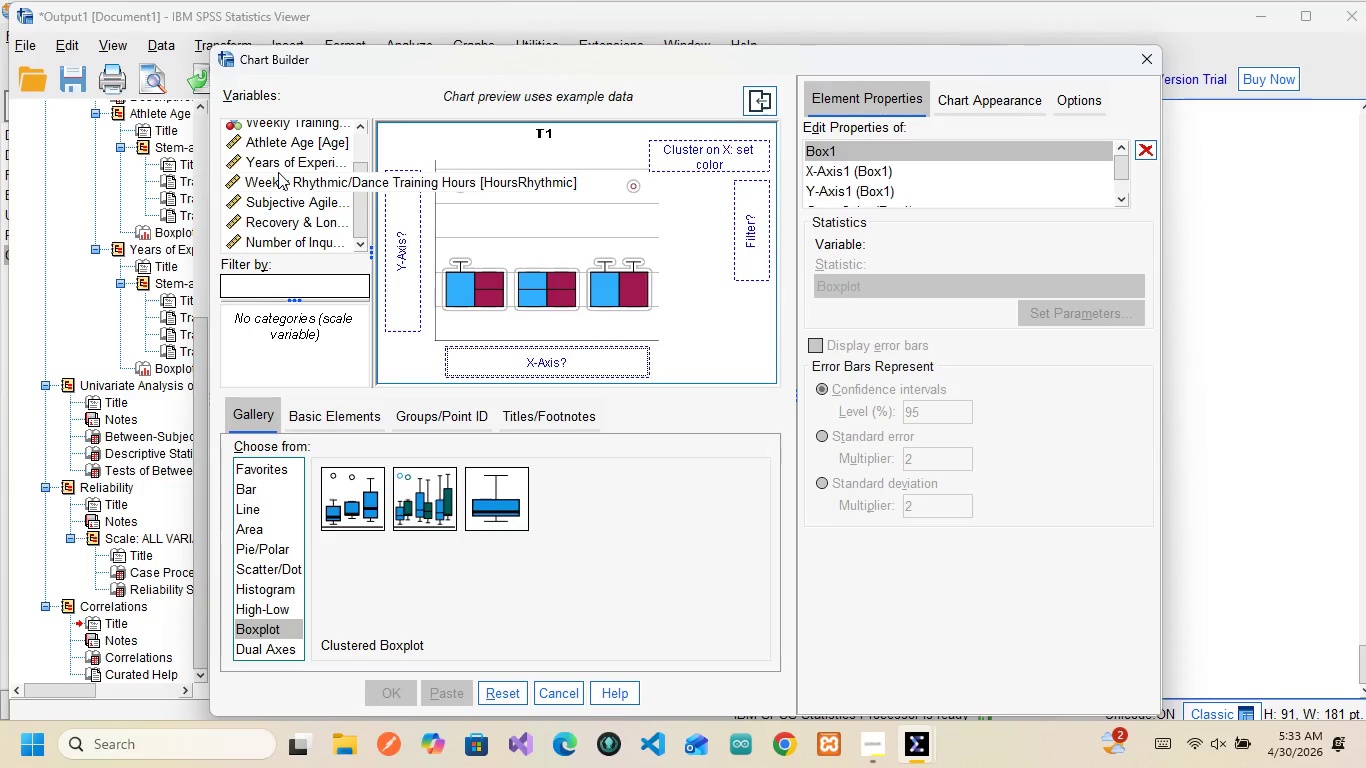 
wait(7.17)
 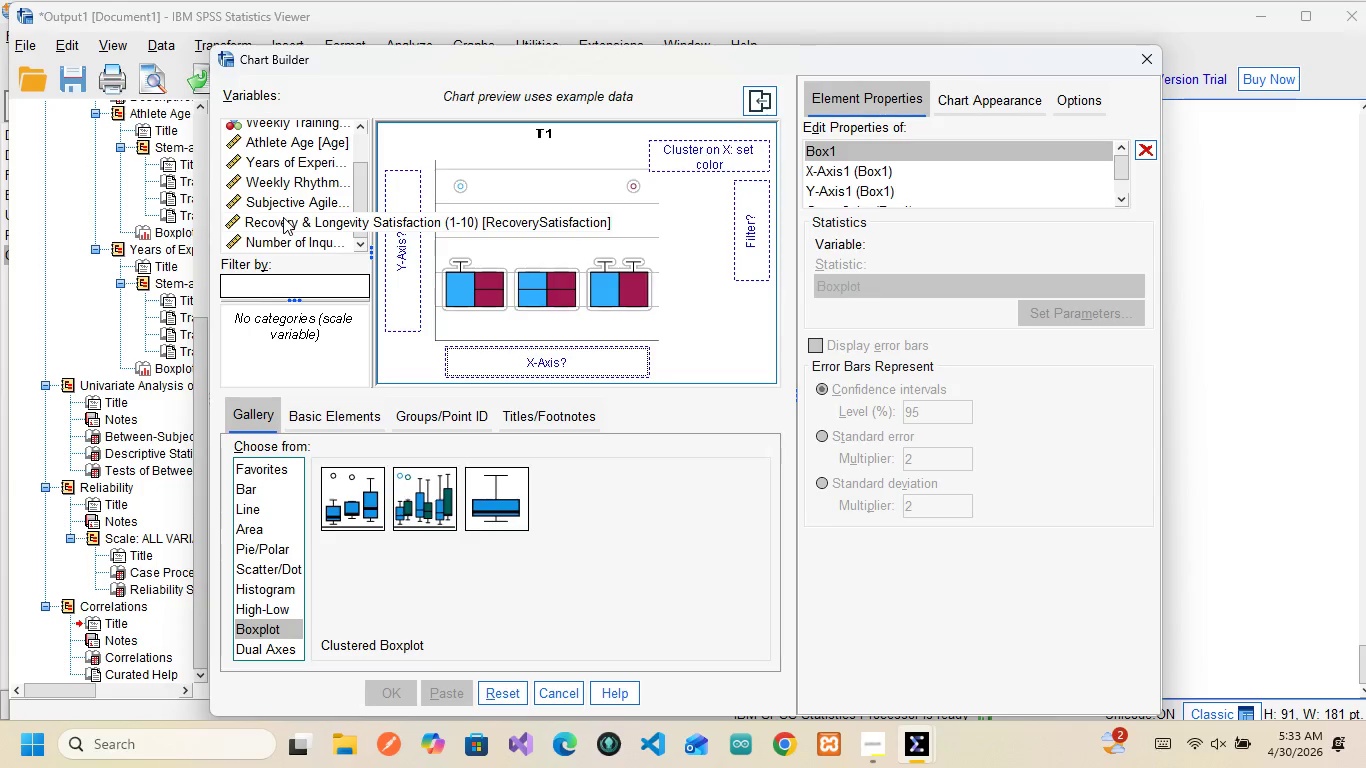 
left_click([275, 164])
 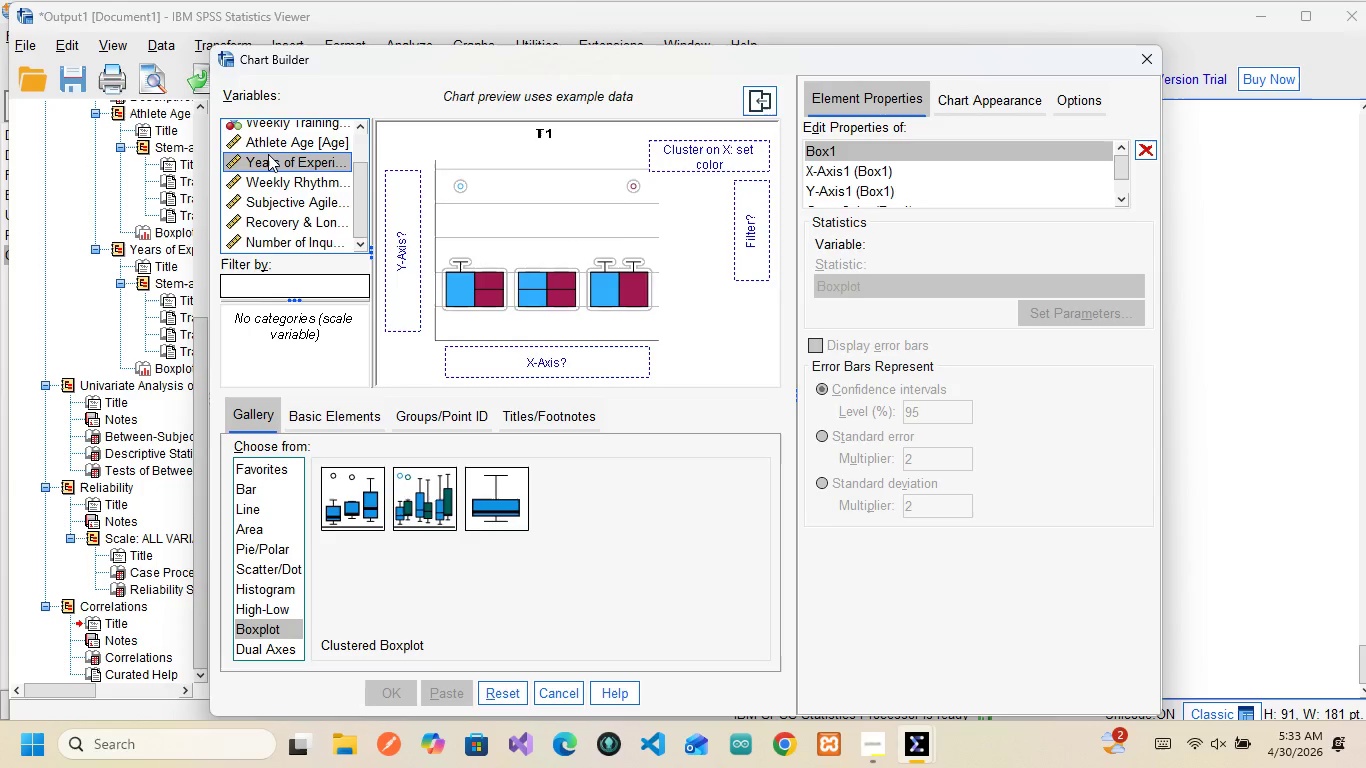 
scroll: coordinate [268, 154], scroll_direction: up, amount: 1.0
 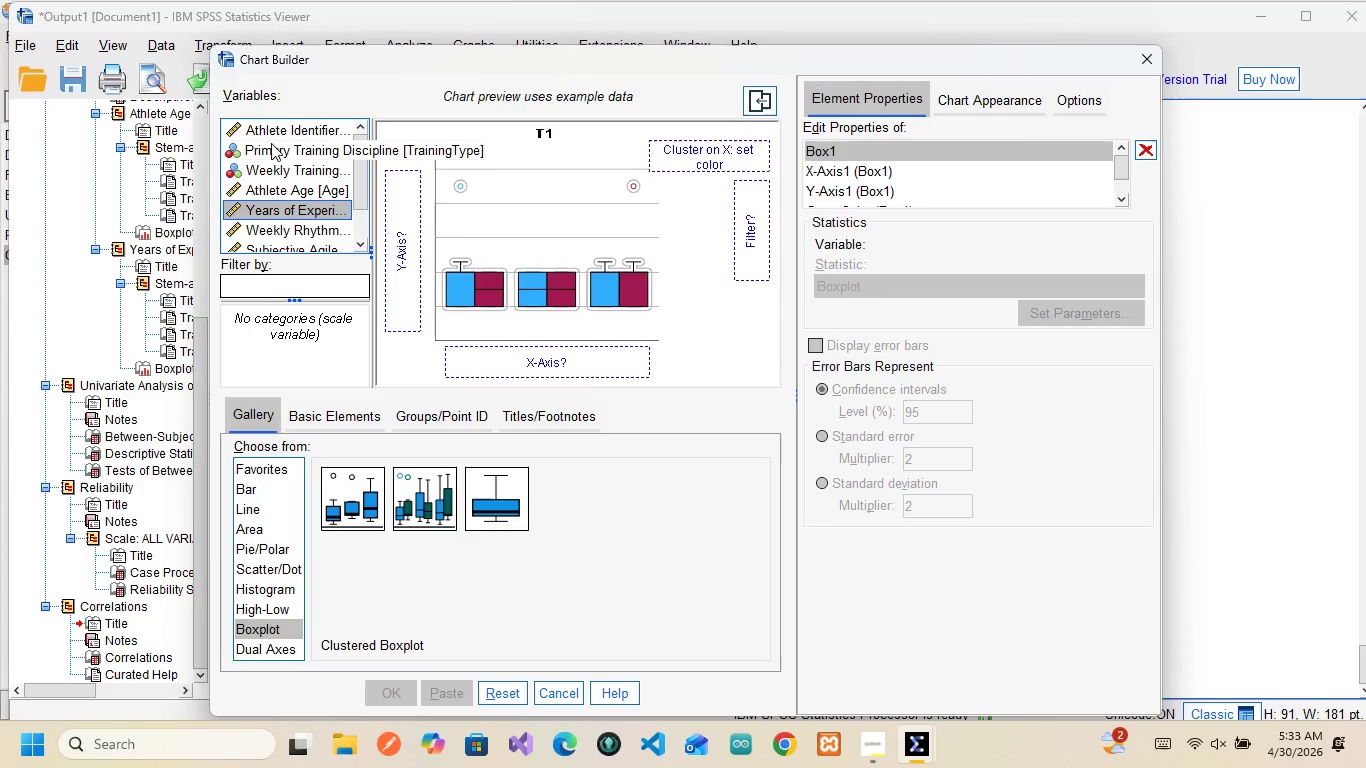 
left_click([271, 143])
 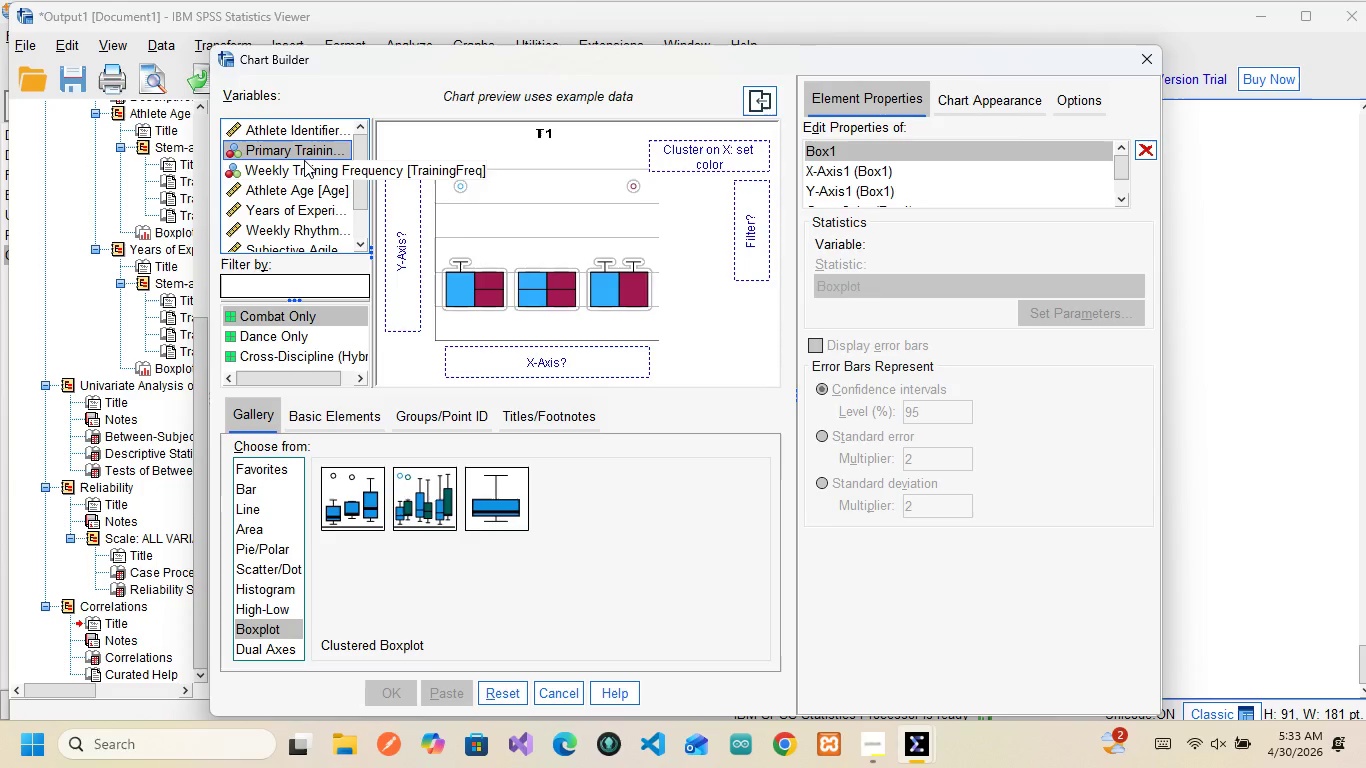 
wait(9.16)
 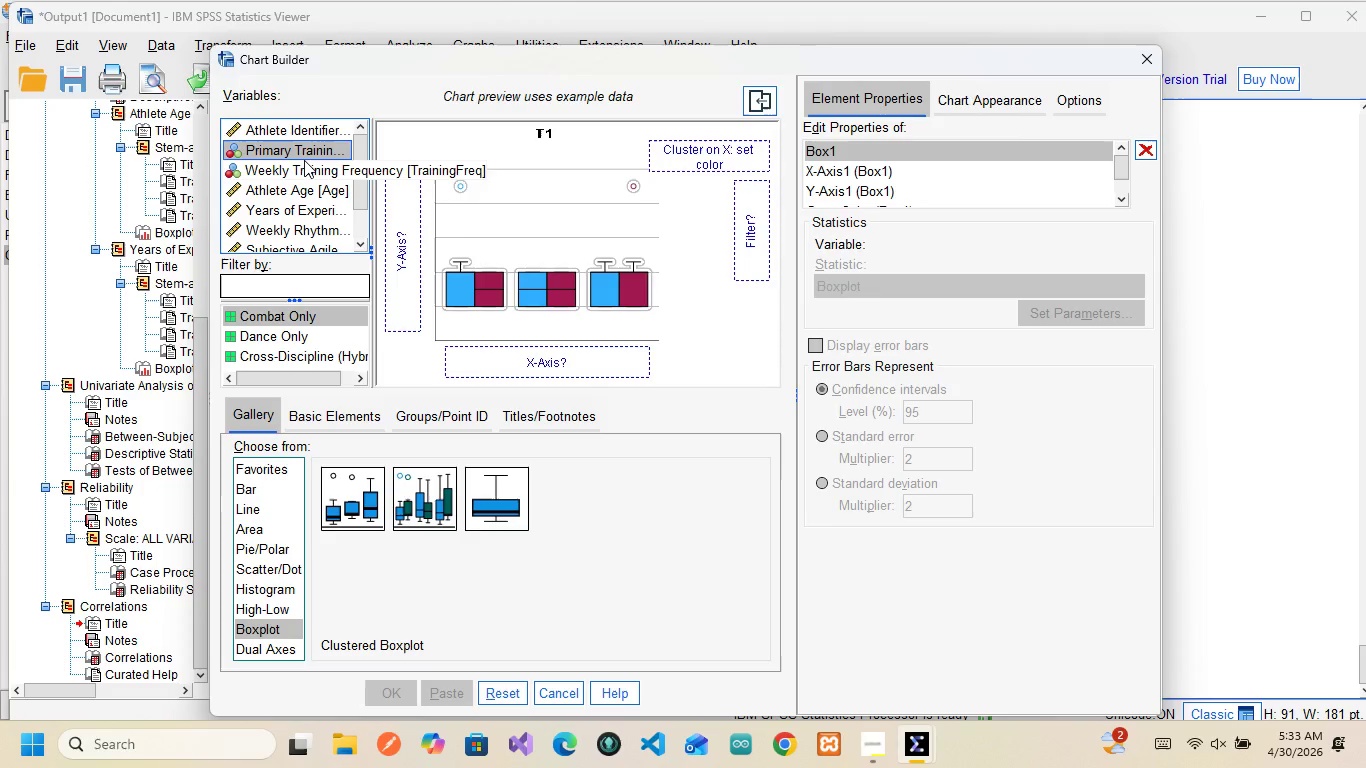 
left_click_drag(start_coordinate=[315, 142], to_coordinate=[492, 358])
 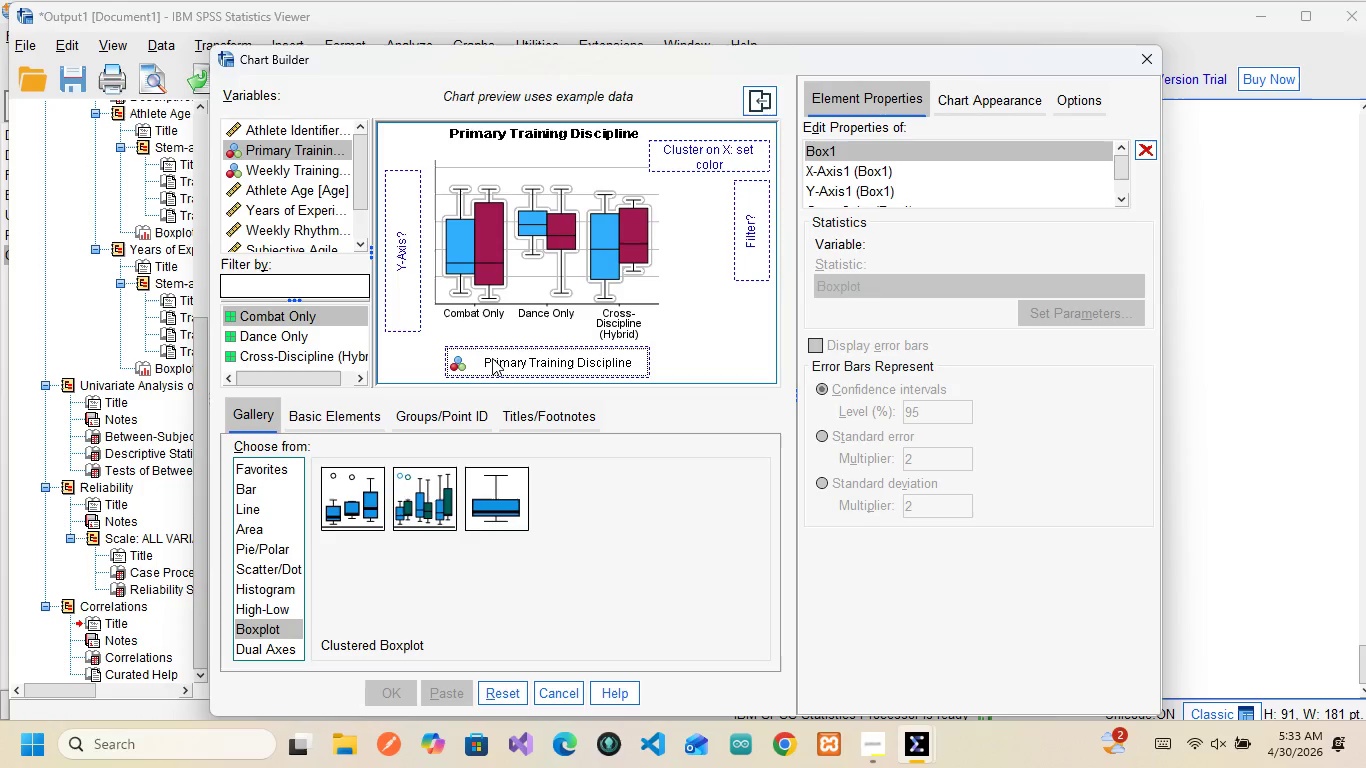 
wait(11.0)
 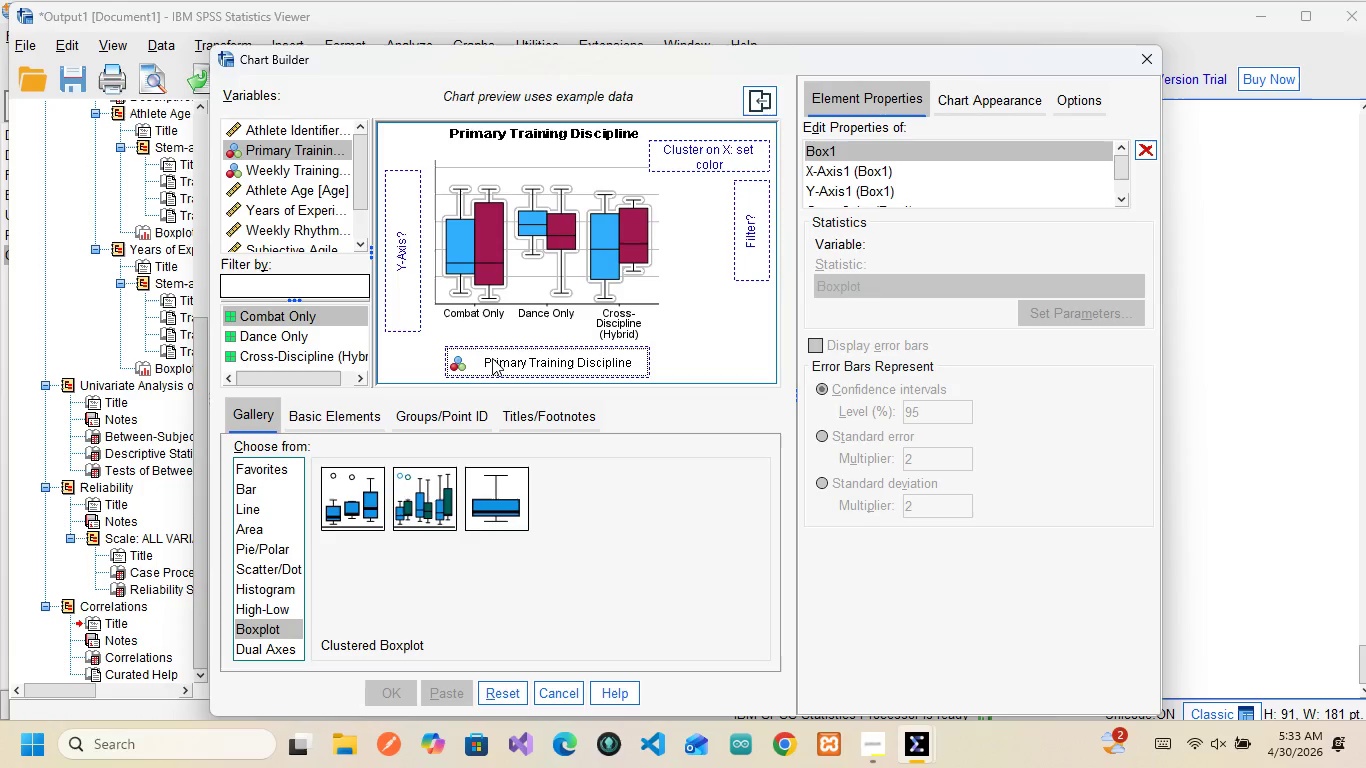 
scroll: coordinate [292, 242], scroll_direction: down, amount: 1.0
 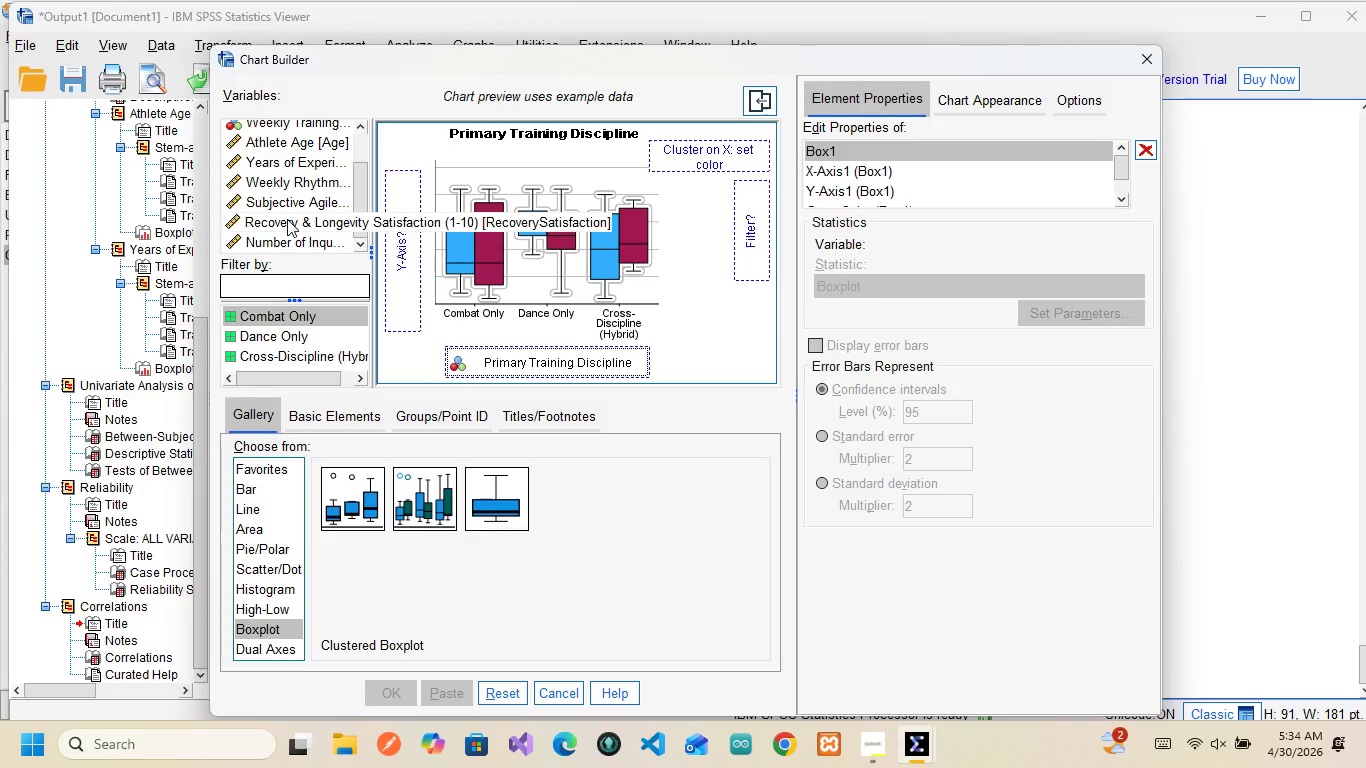 
left_click([287, 219])
 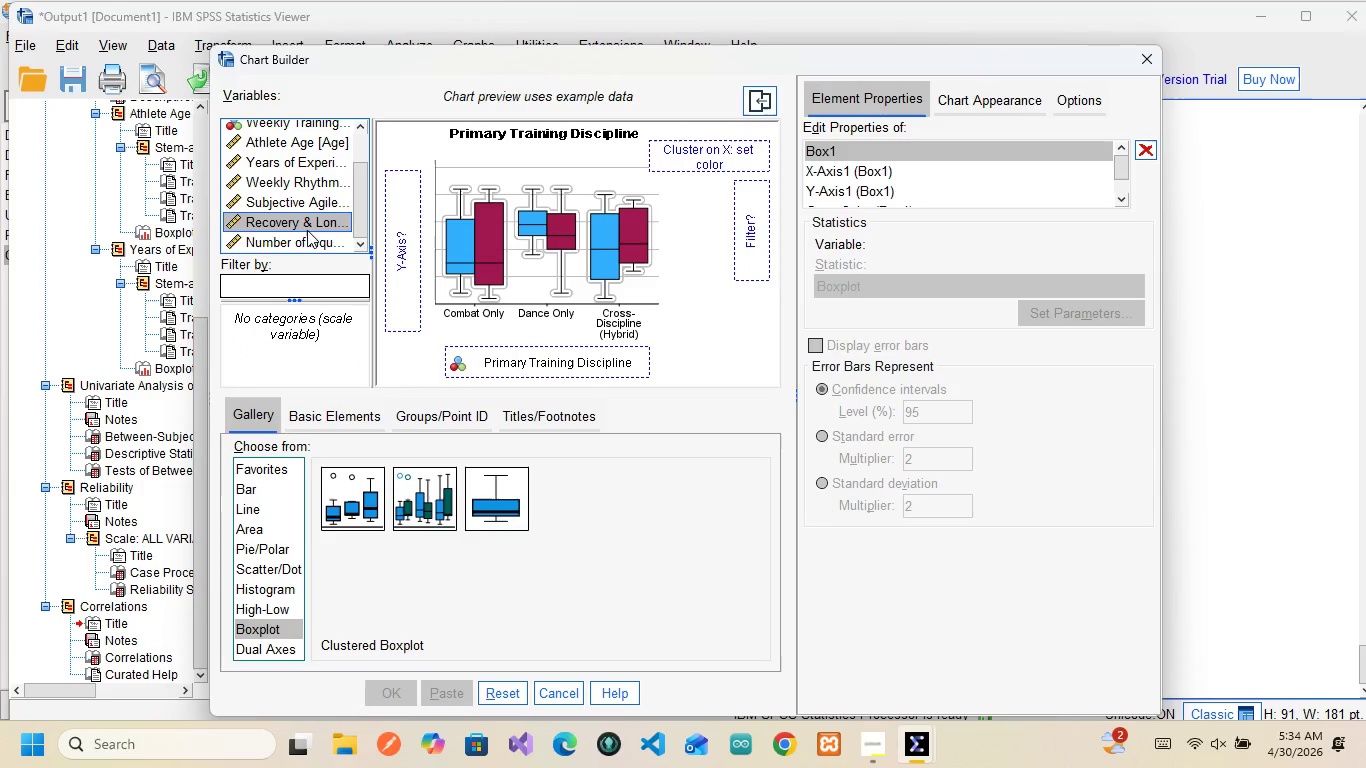 
left_click_drag(start_coordinate=[301, 221], to_coordinate=[395, 258])
 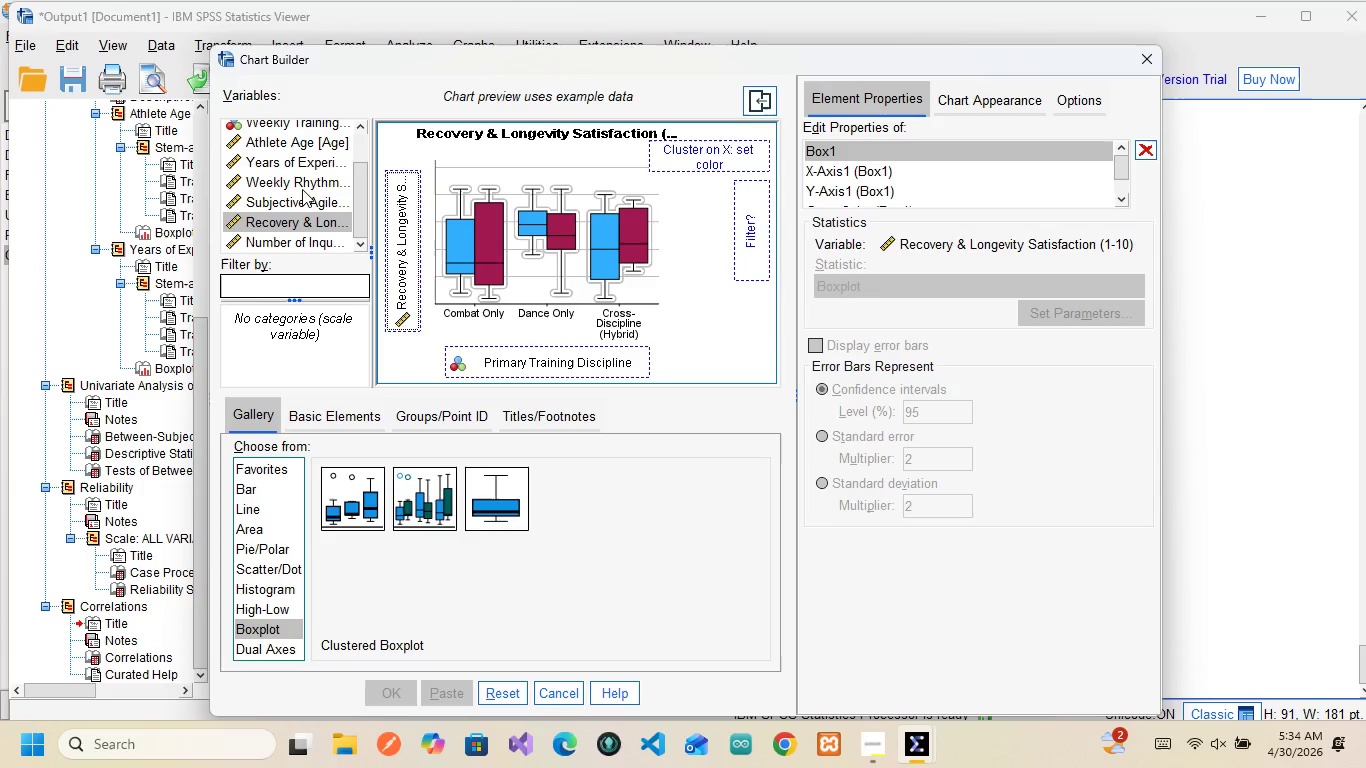 
wait(5.67)
 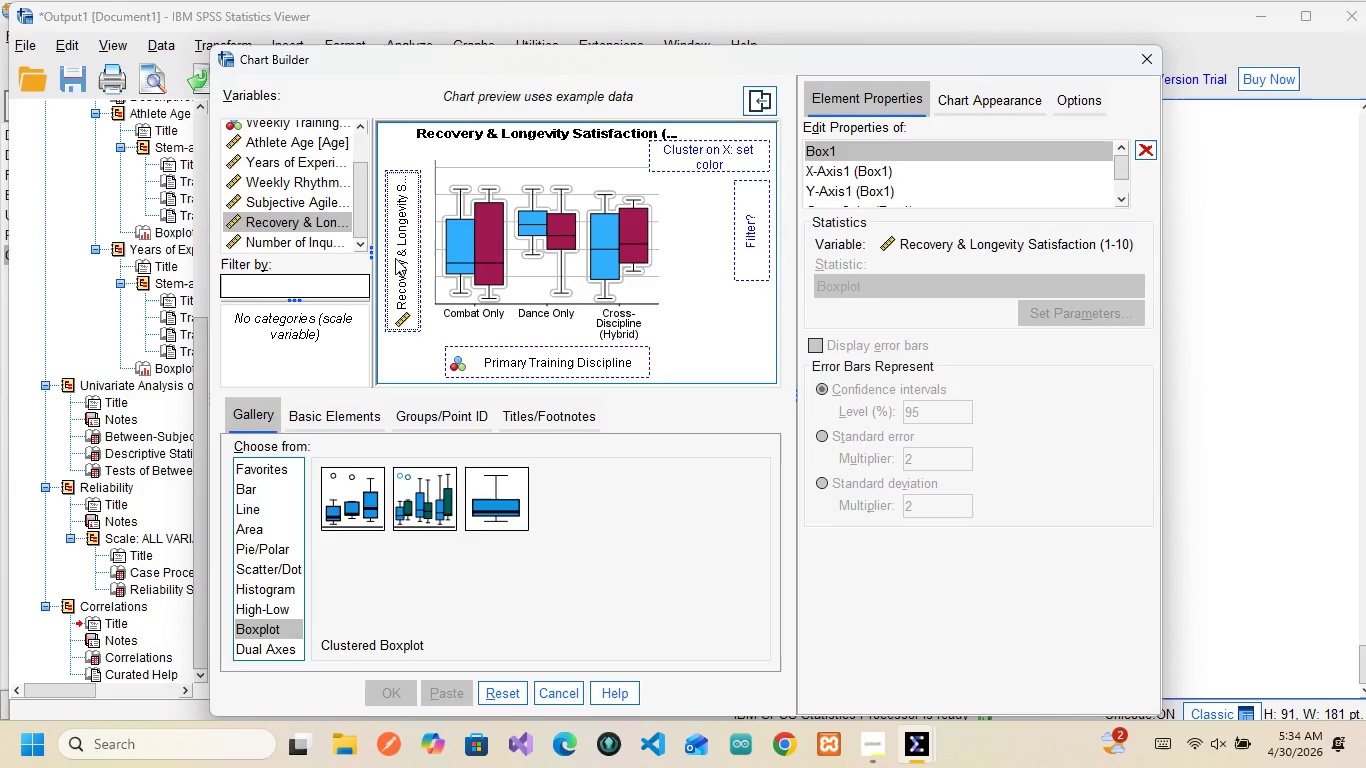 
mouse_move([308, 208])
 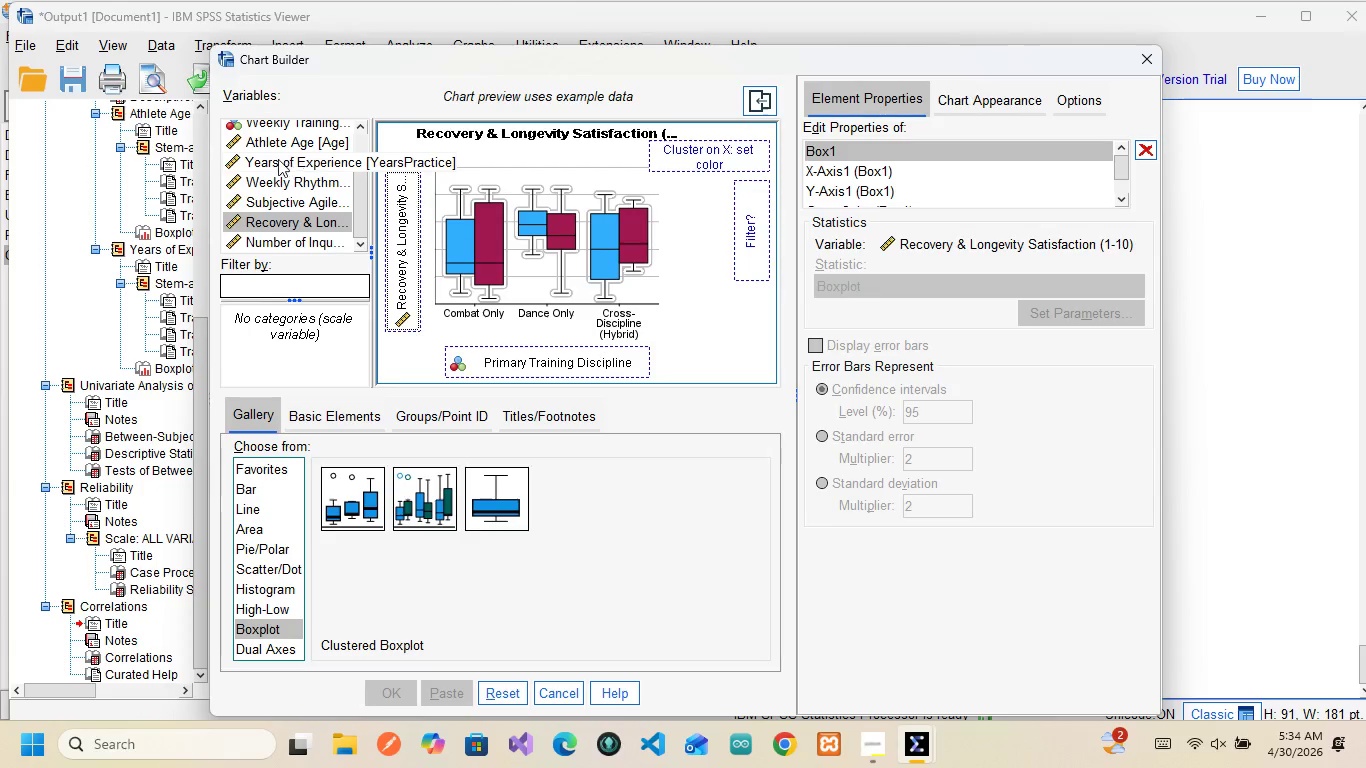 
scroll: coordinate [276, 152], scroll_direction: up, amount: 1.0
 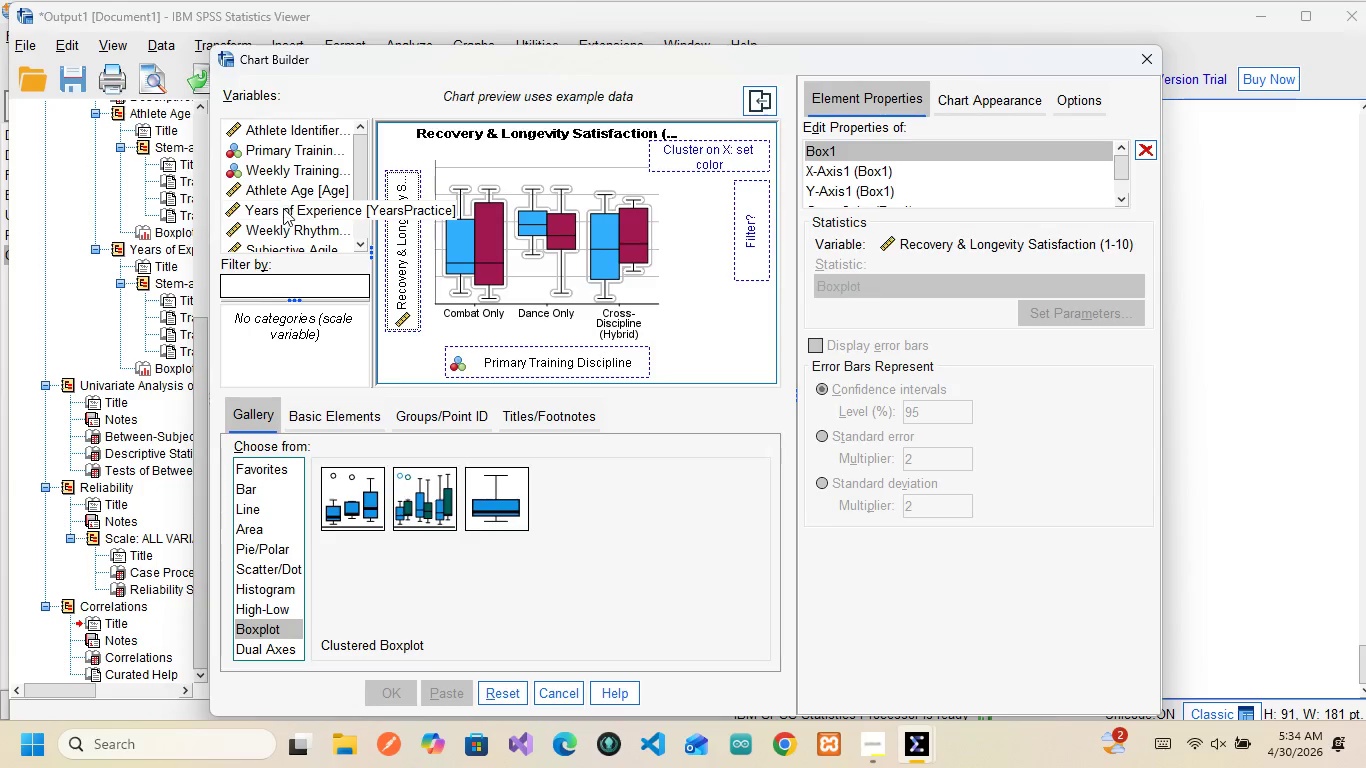 
scroll: coordinate [283, 227], scroll_direction: down, amount: 1.0
 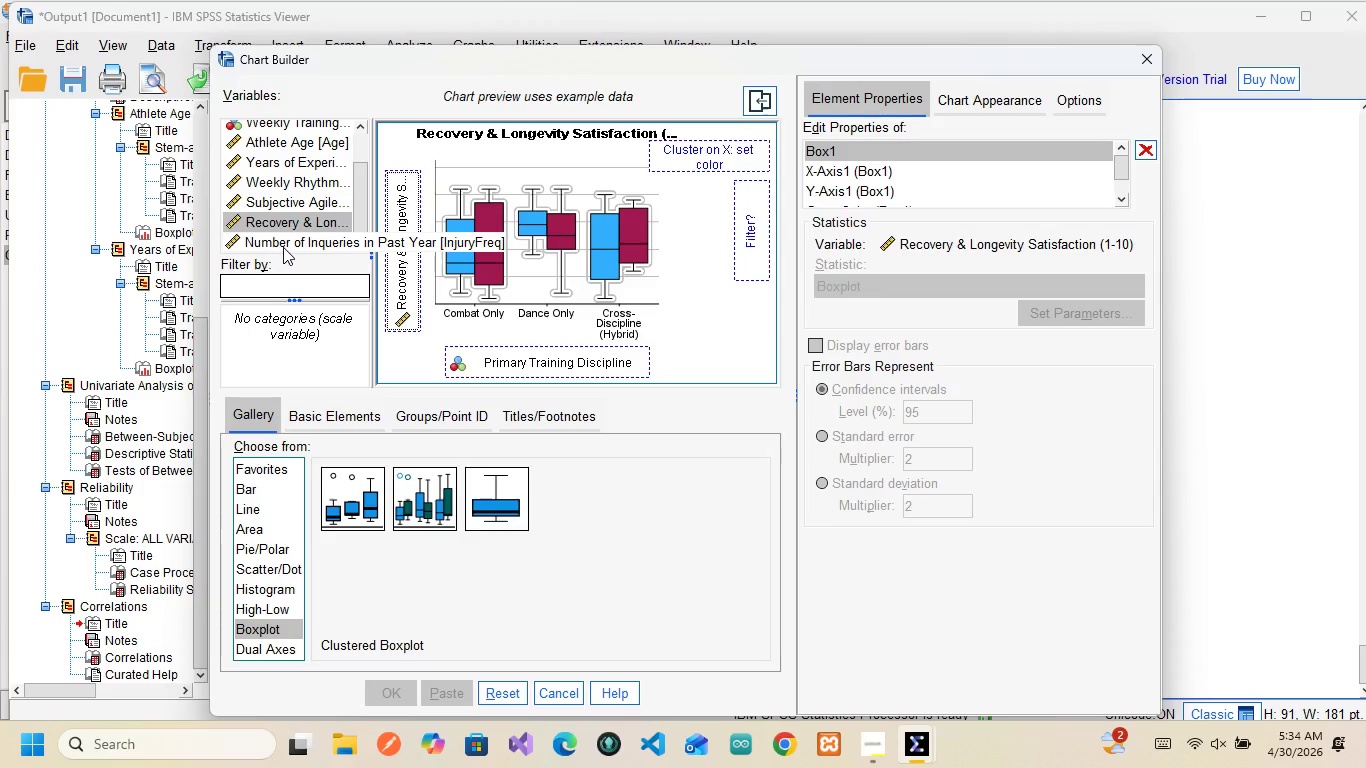 
left_click([283, 247])
 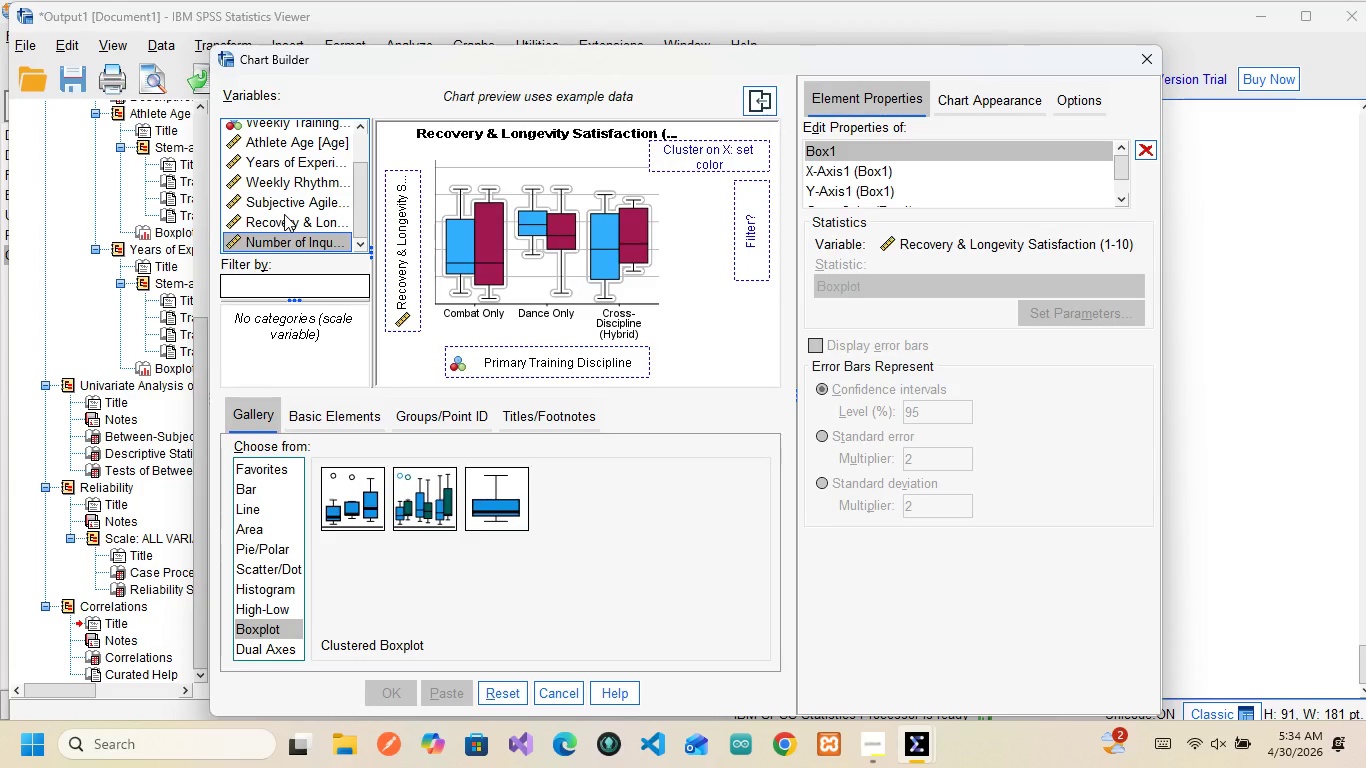 
wait(8.97)
 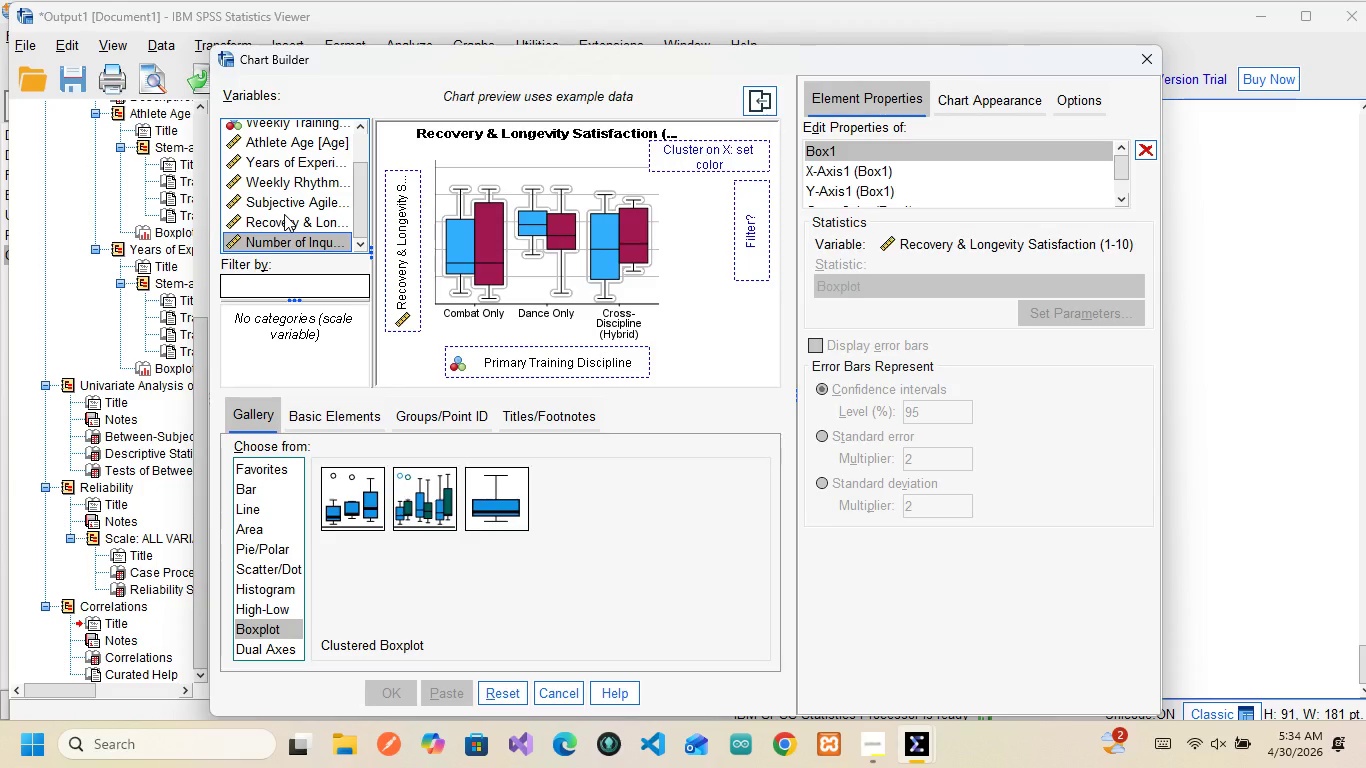 
scroll: coordinate [262, 149], scroll_direction: up, amount: 1.0
 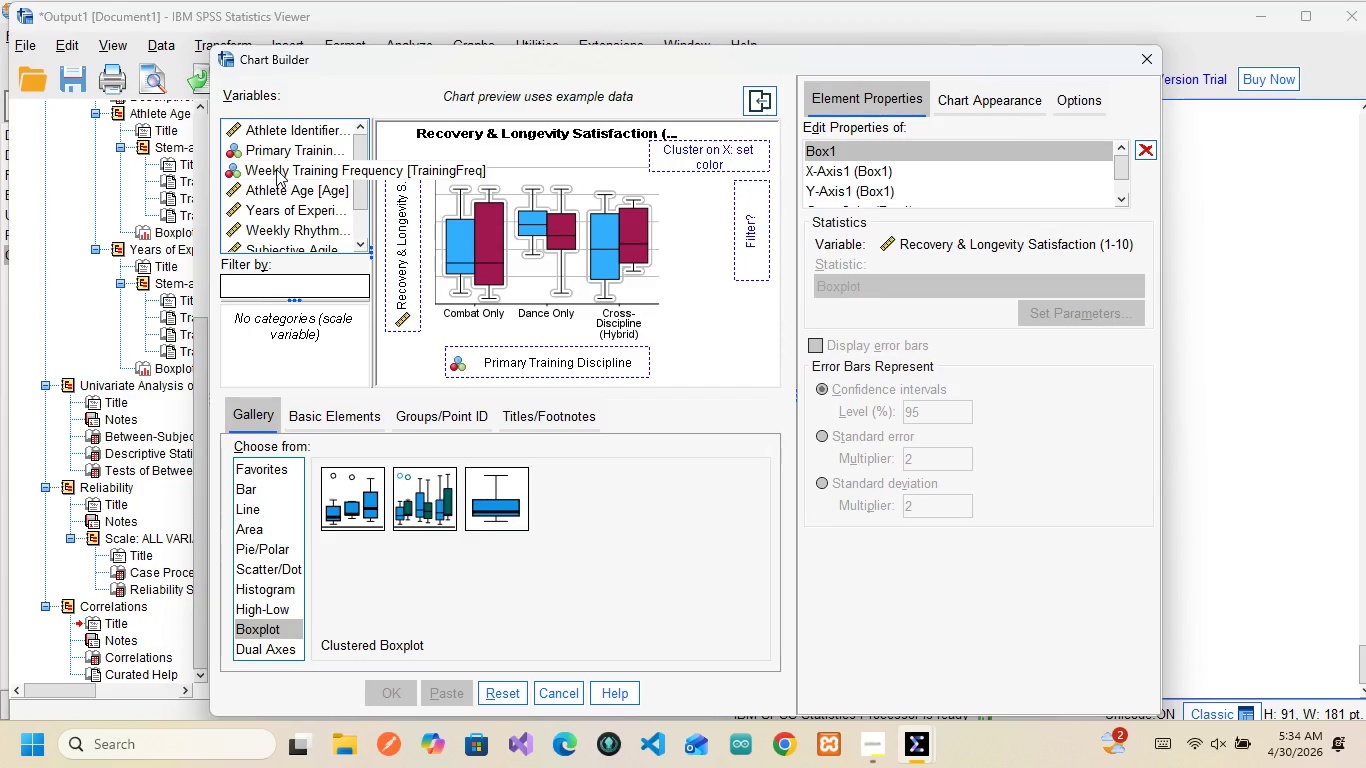 
left_click([276, 168])
 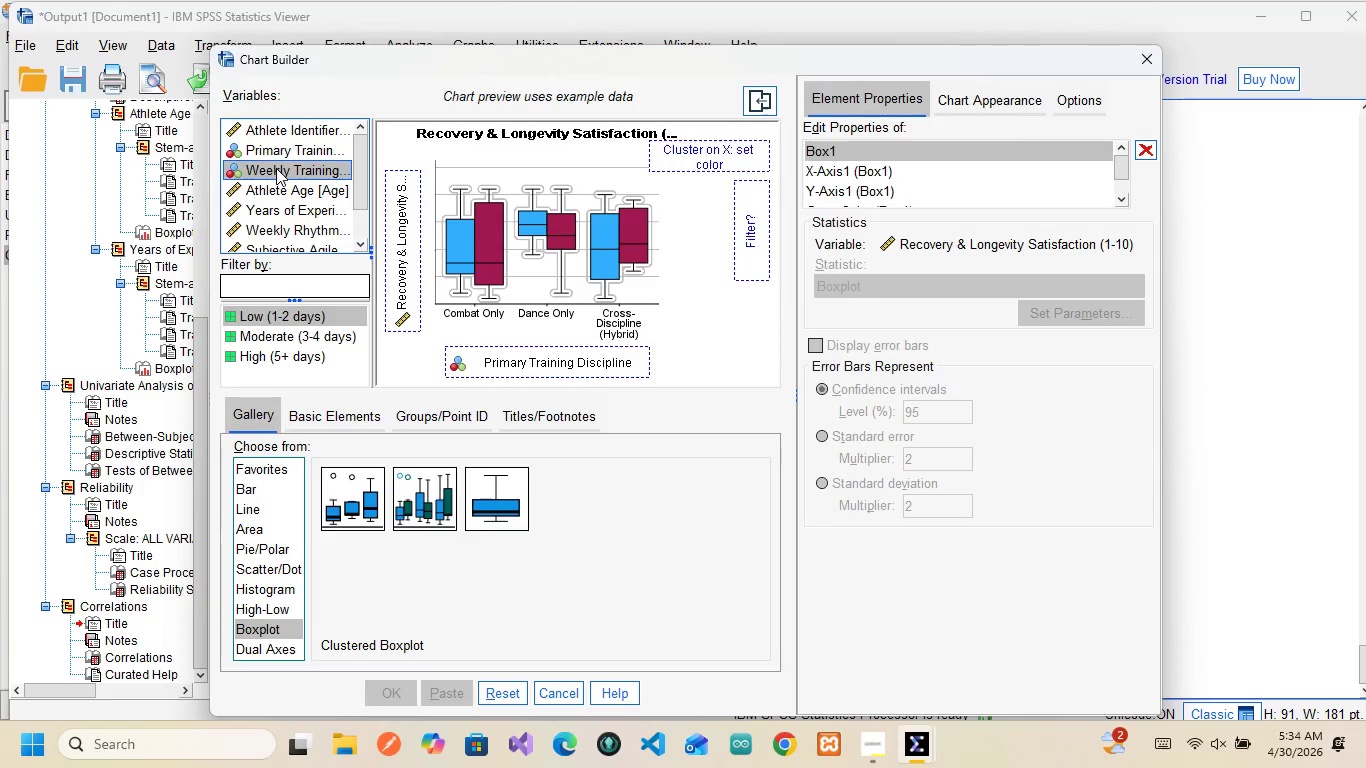 
left_click_drag(start_coordinate=[276, 168], to_coordinate=[680, 149])
 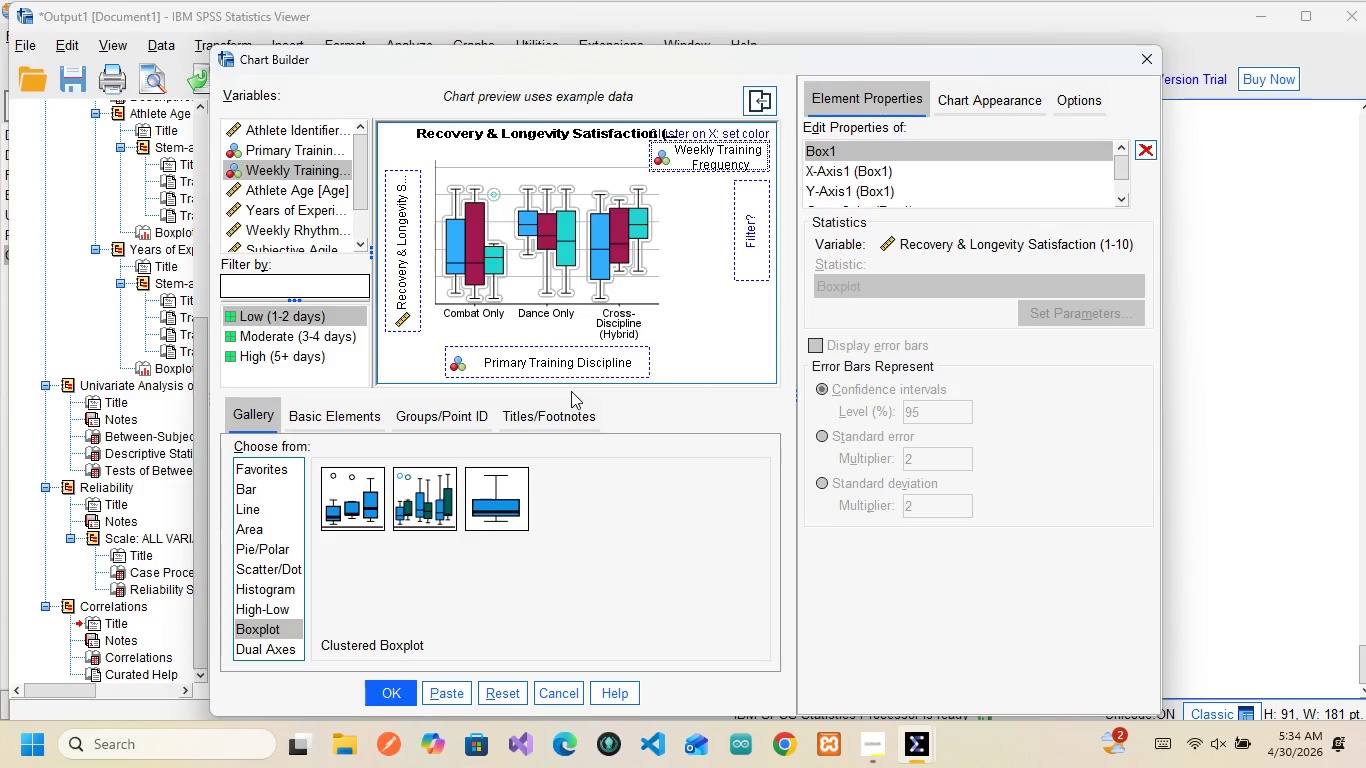 
wait(20.31)
 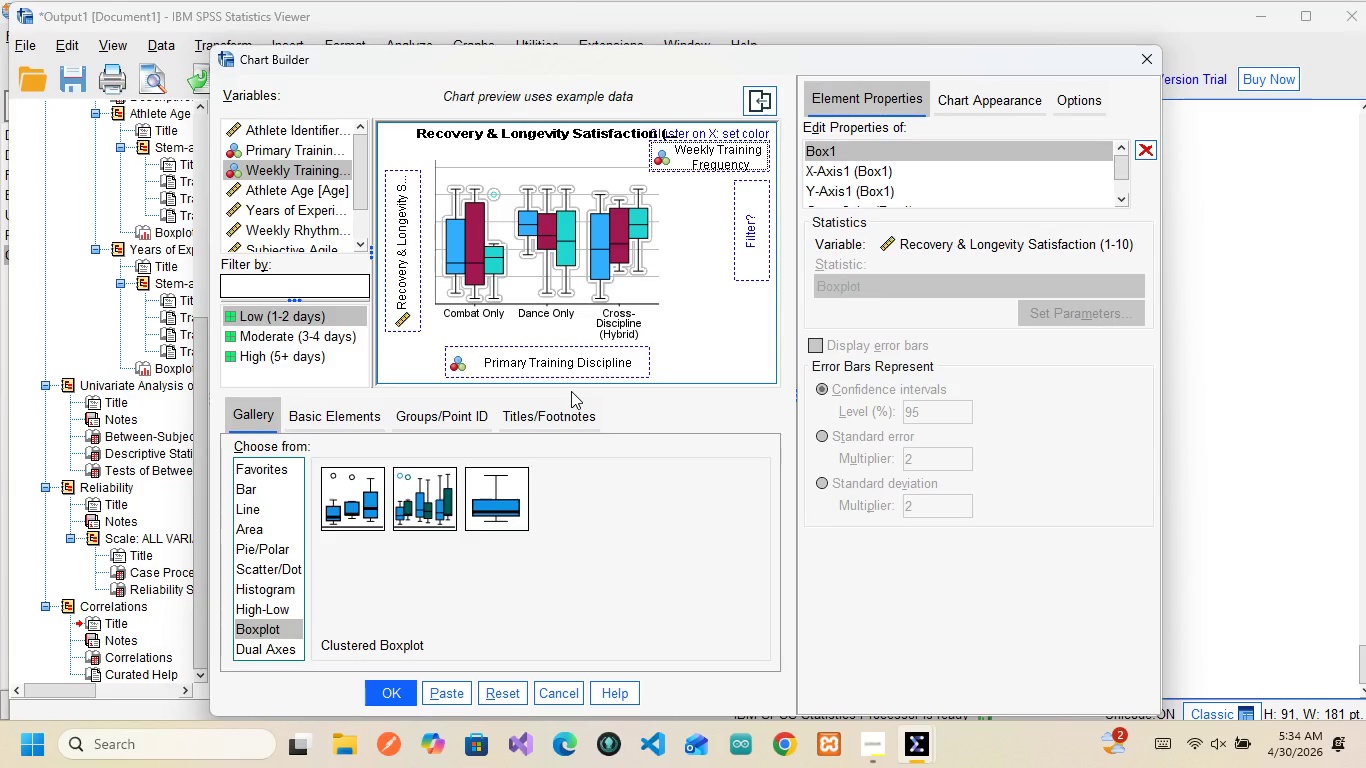 
left_click([461, 690])
 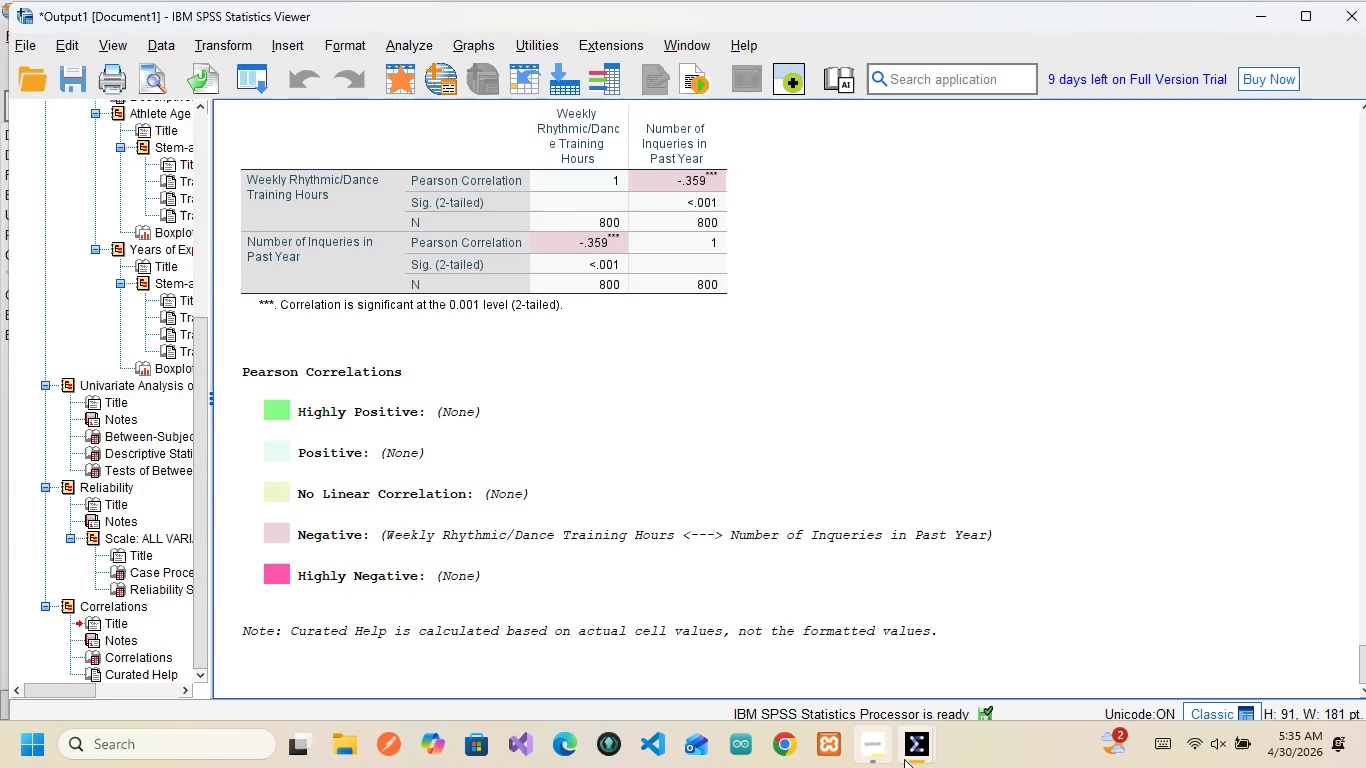 
wait(6.56)
 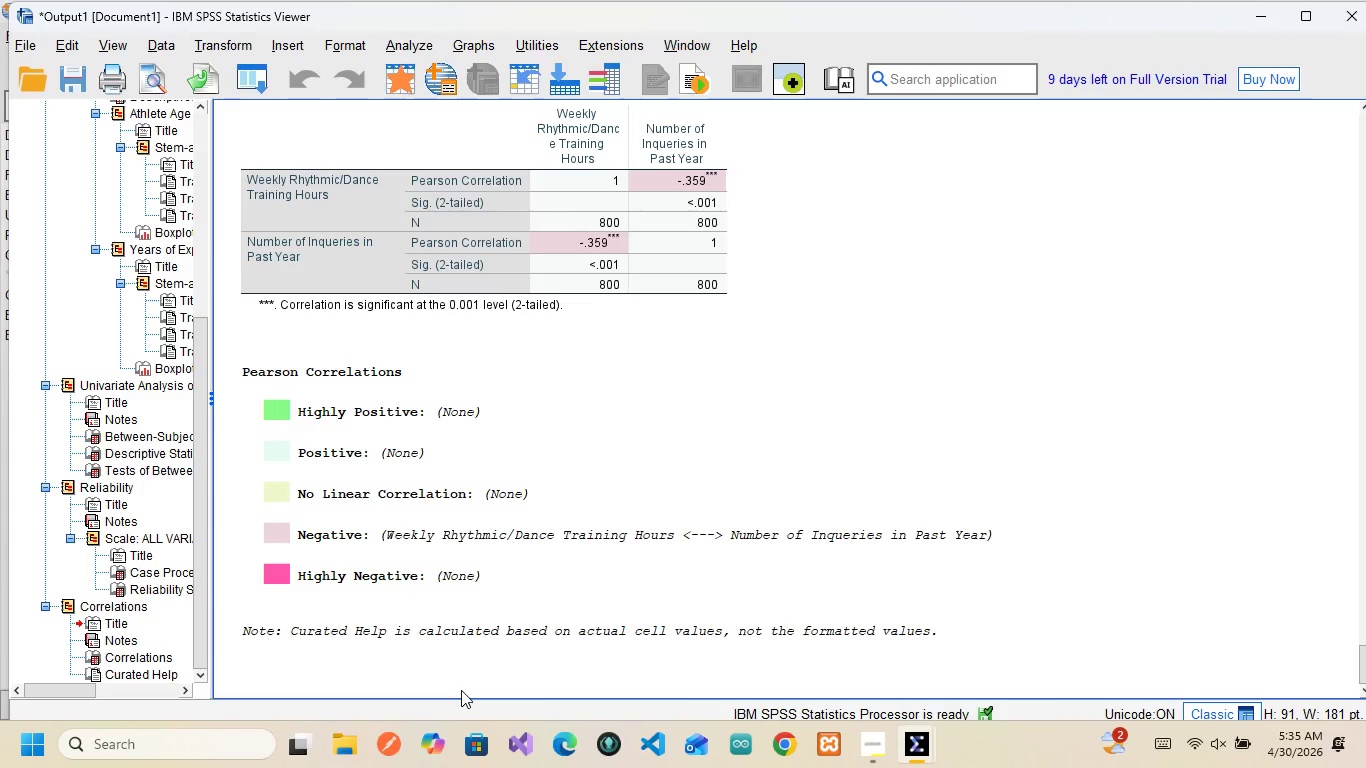 
left_click([929, 635])
 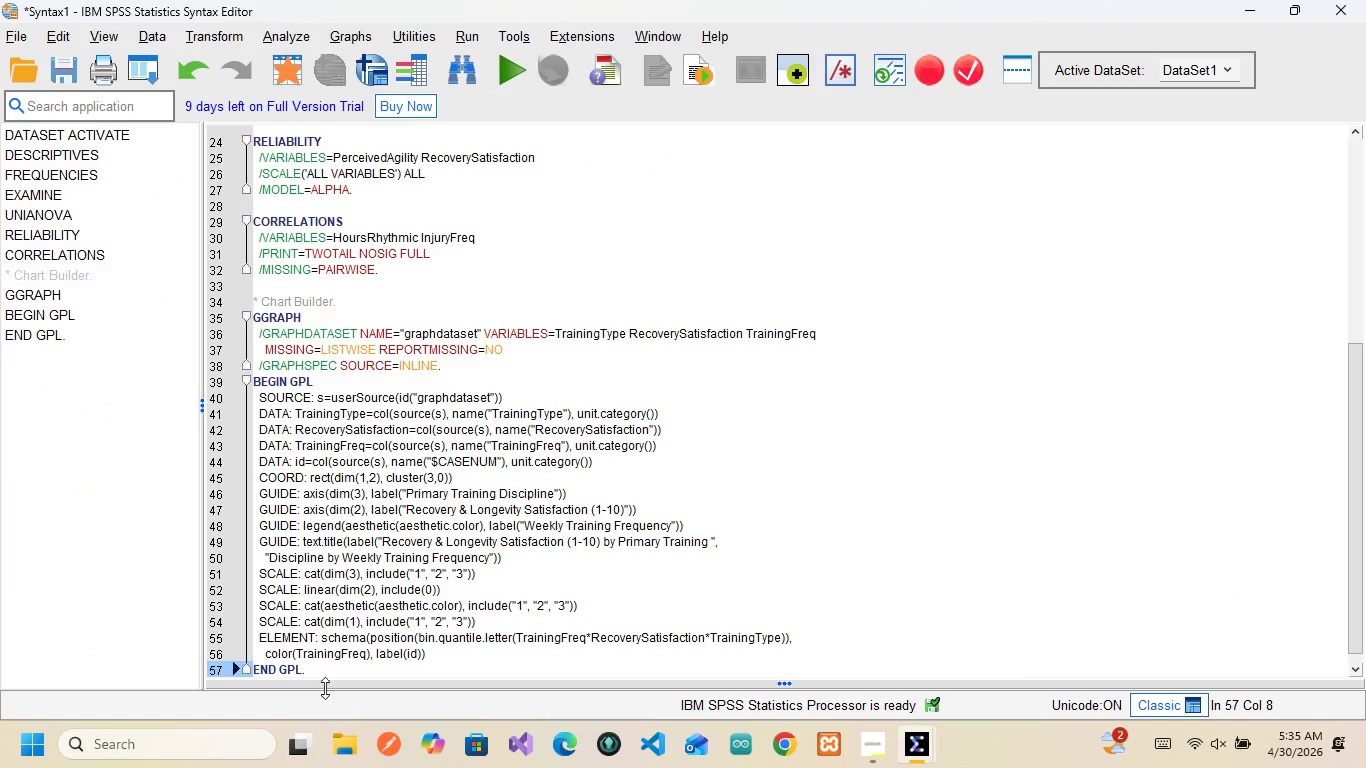 
left_click_drag(start_coordinate=[316, 675], to_coordinate=[238, 304])
 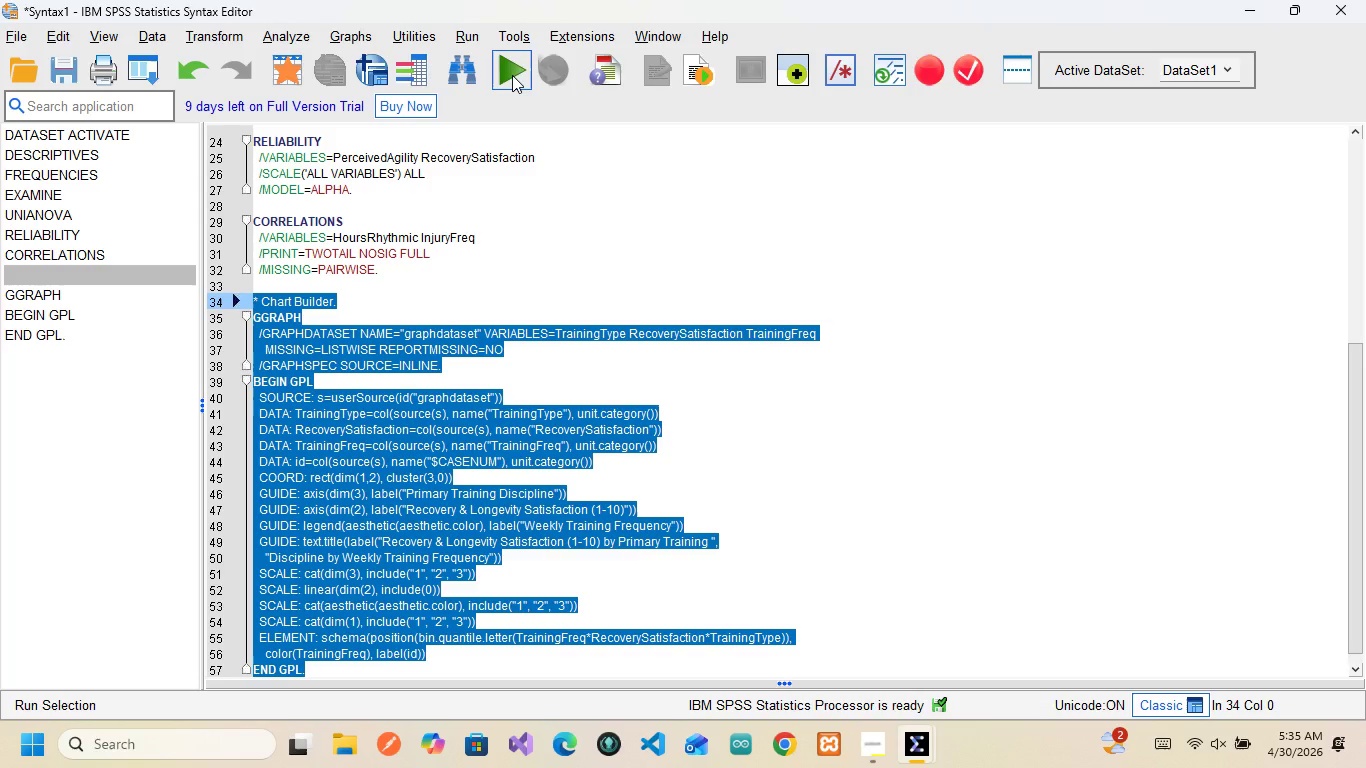 
left_click([512, 75])
 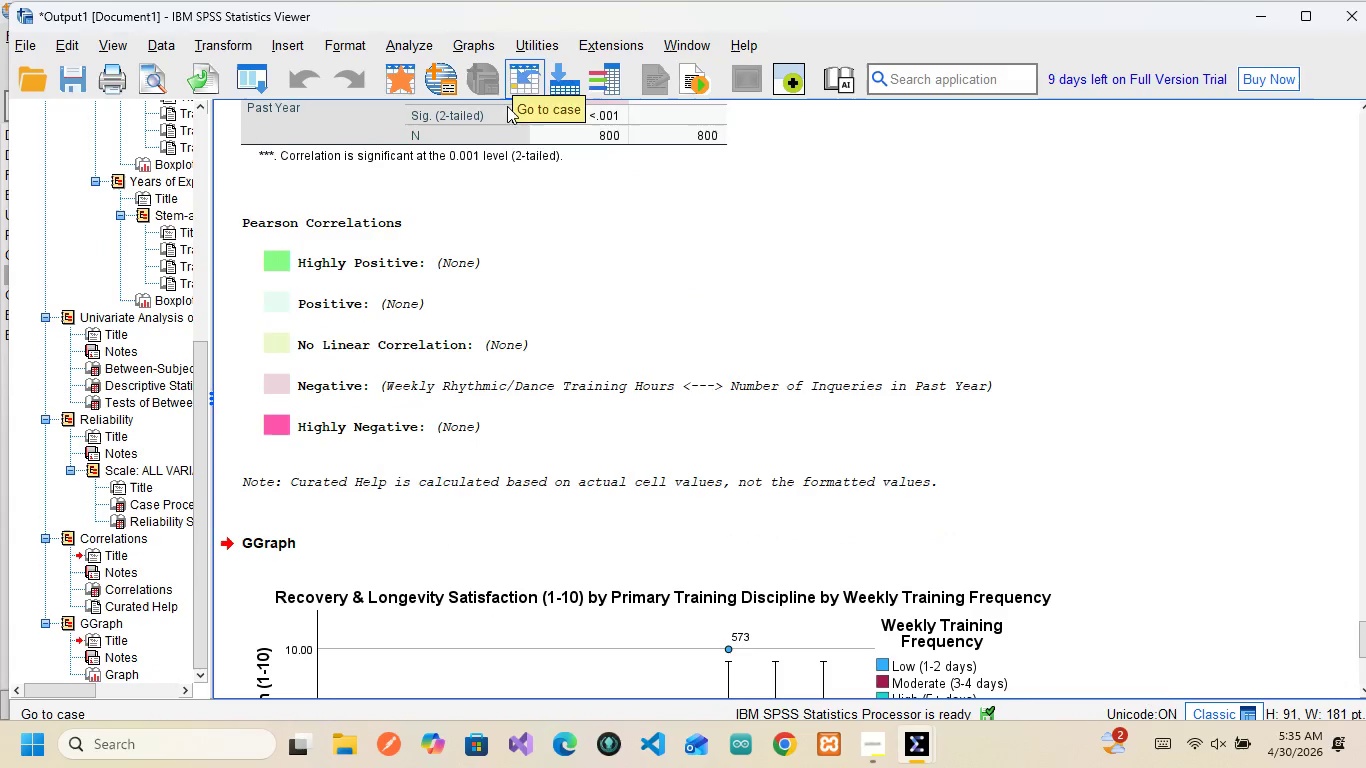 
left_click([478, 300])
 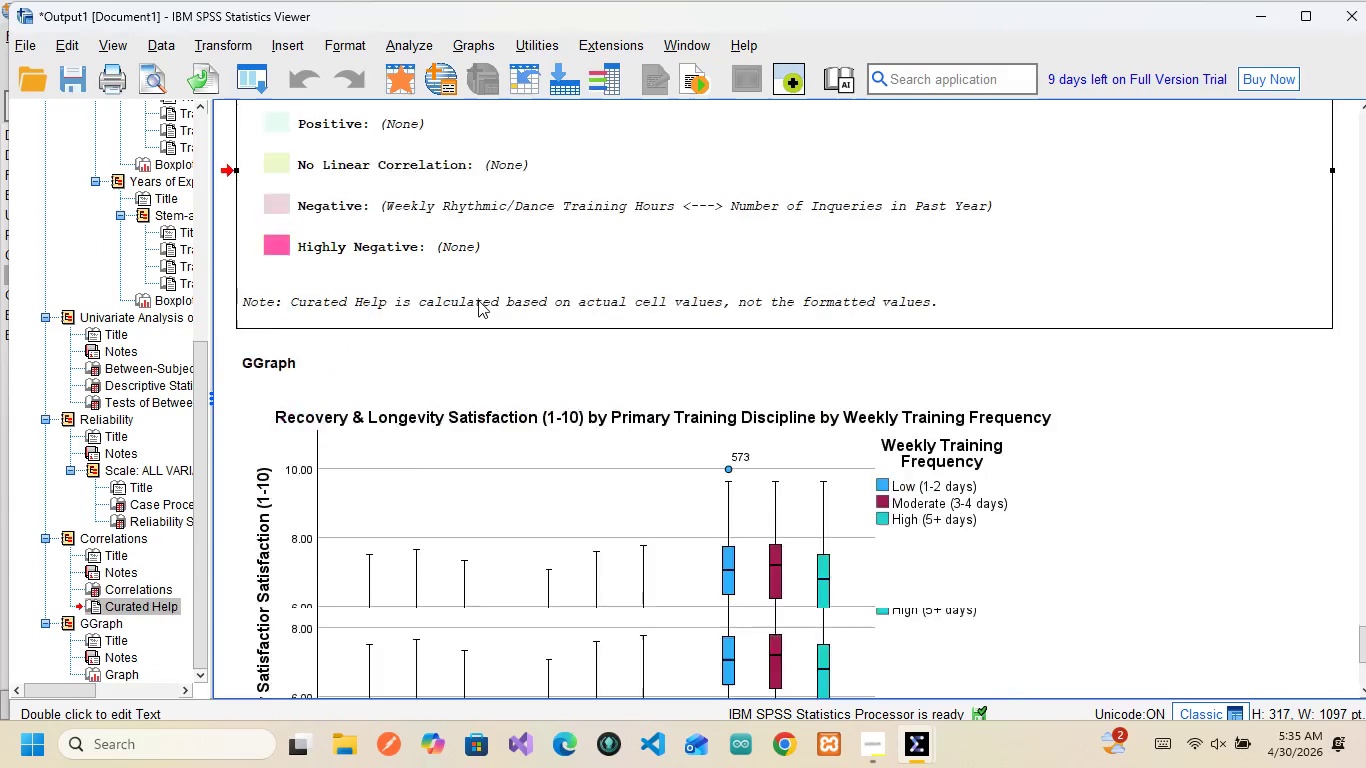 
scroll: coordinate [478, 300], scroll_direction: down, amount: 2.0
 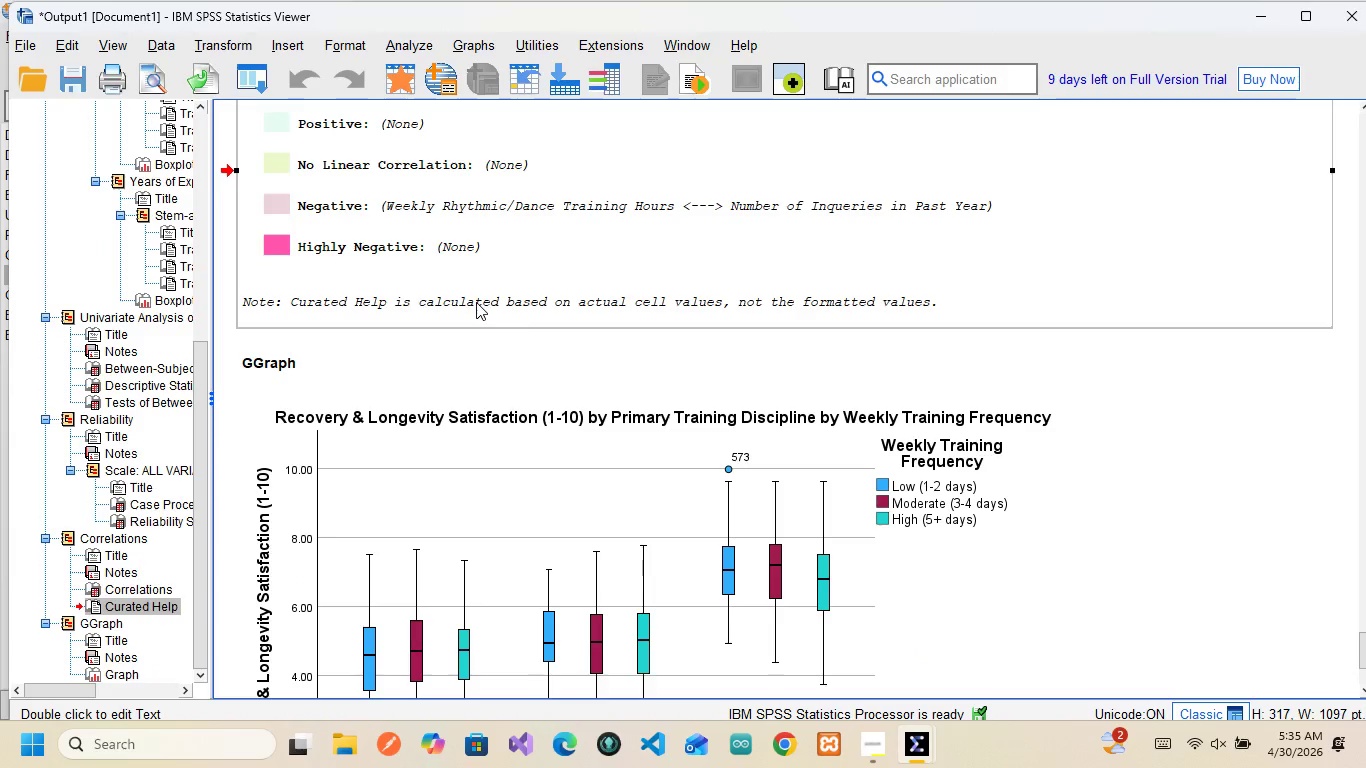 
mouse_move([430, 337])
 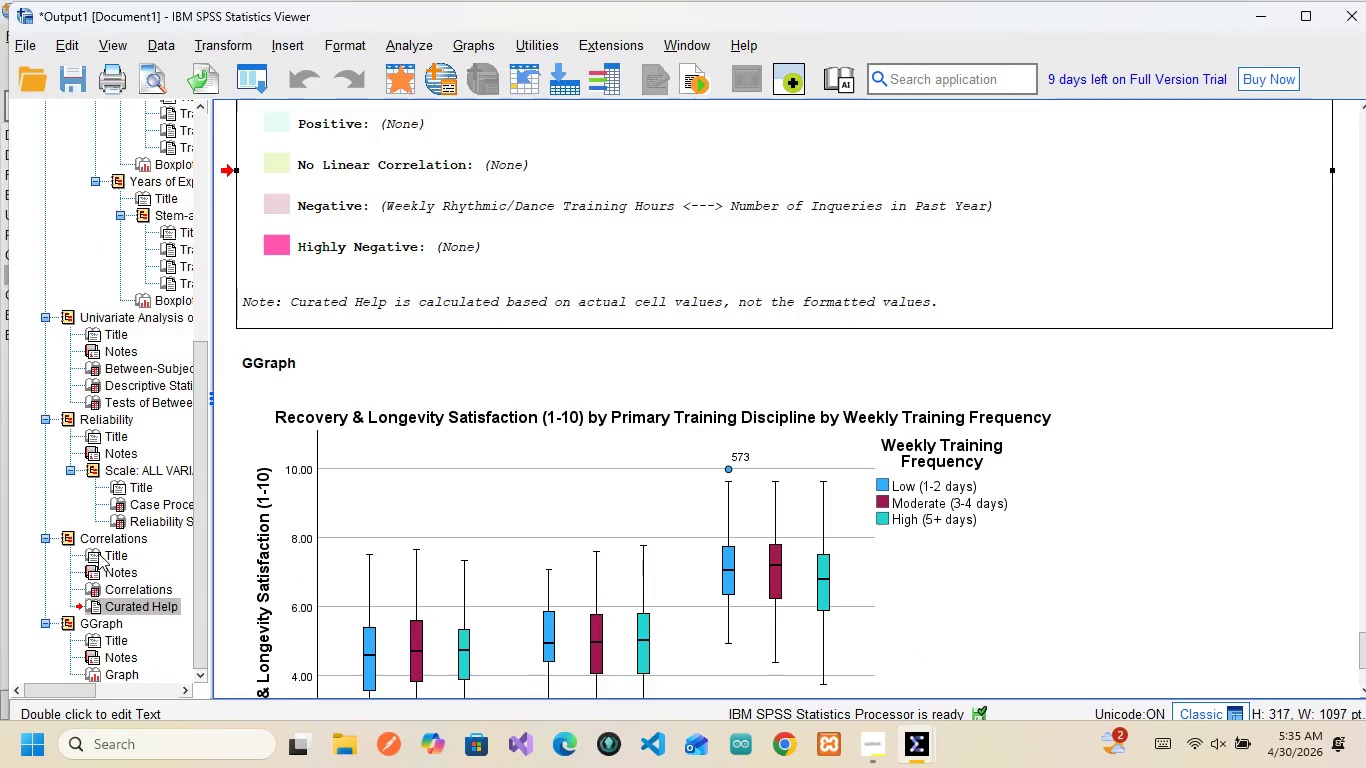 
scroll: coordinate [98, 553], scroll_direction: down, amount: 9.0
 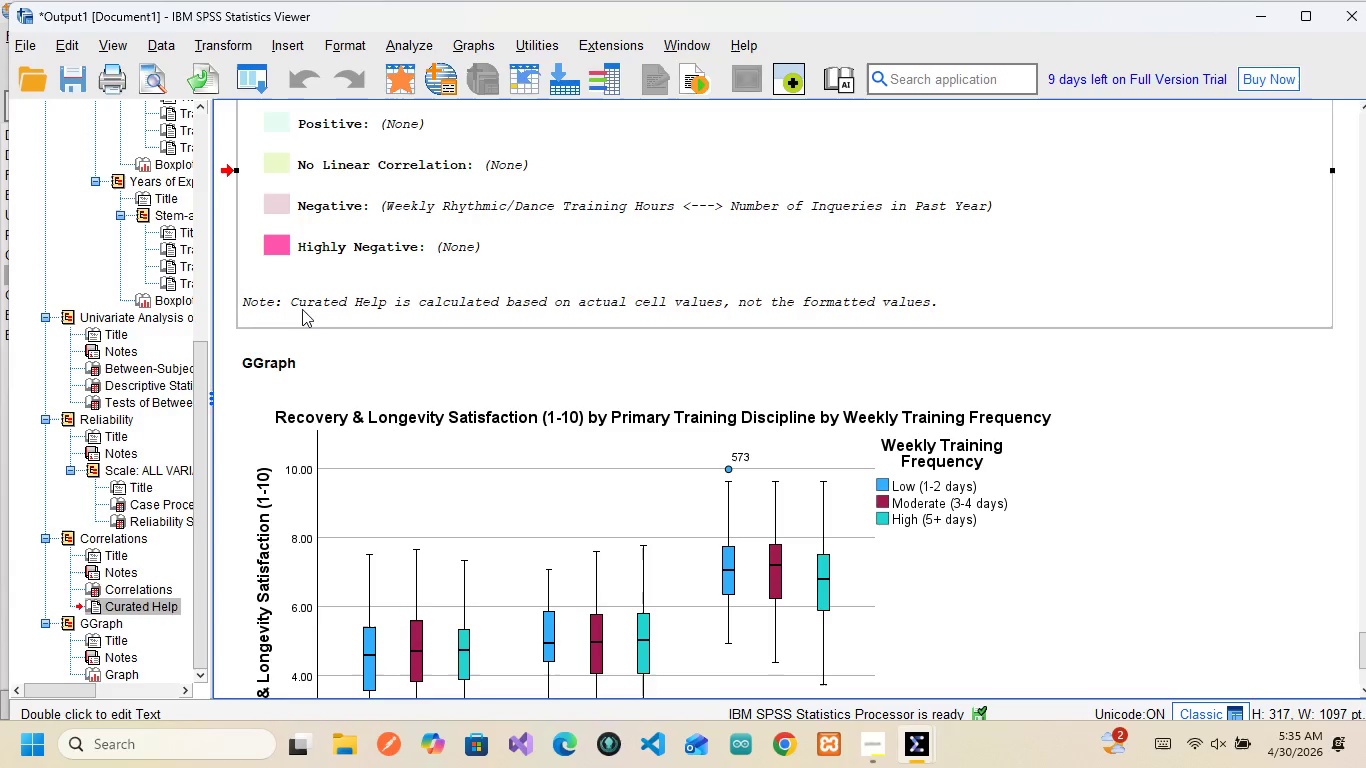 
mouse_move([509, 505])
 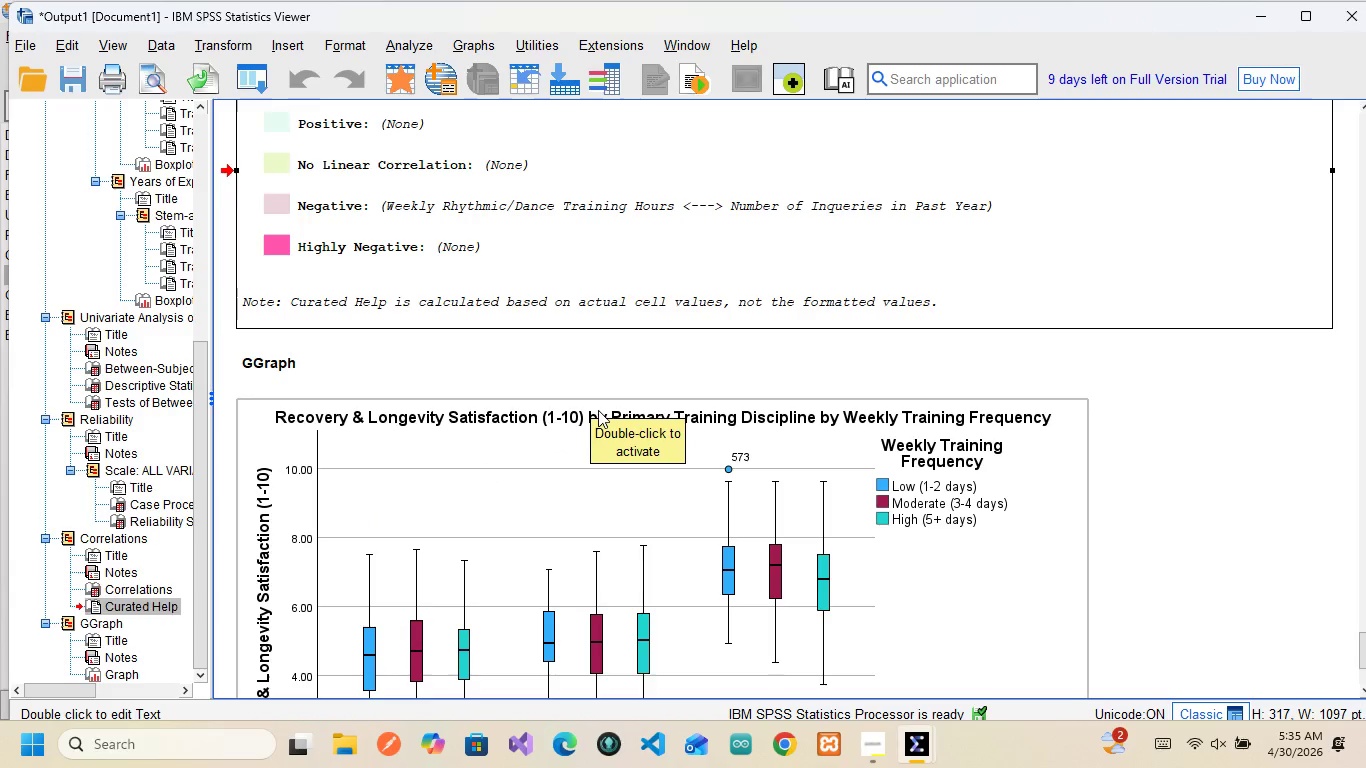 
wait(8.97)
 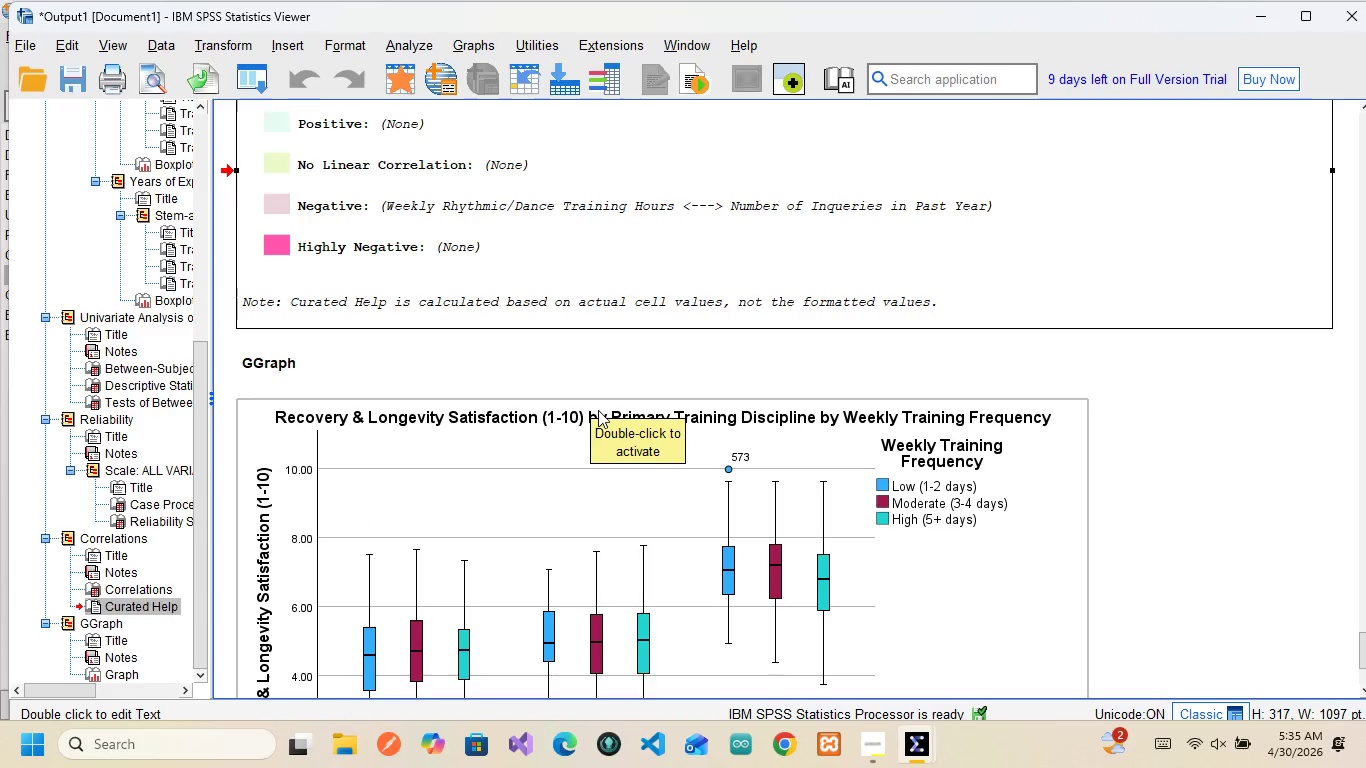 
scroll: coordinate [321, 607], scroll_direction: down, amount: 4.0
 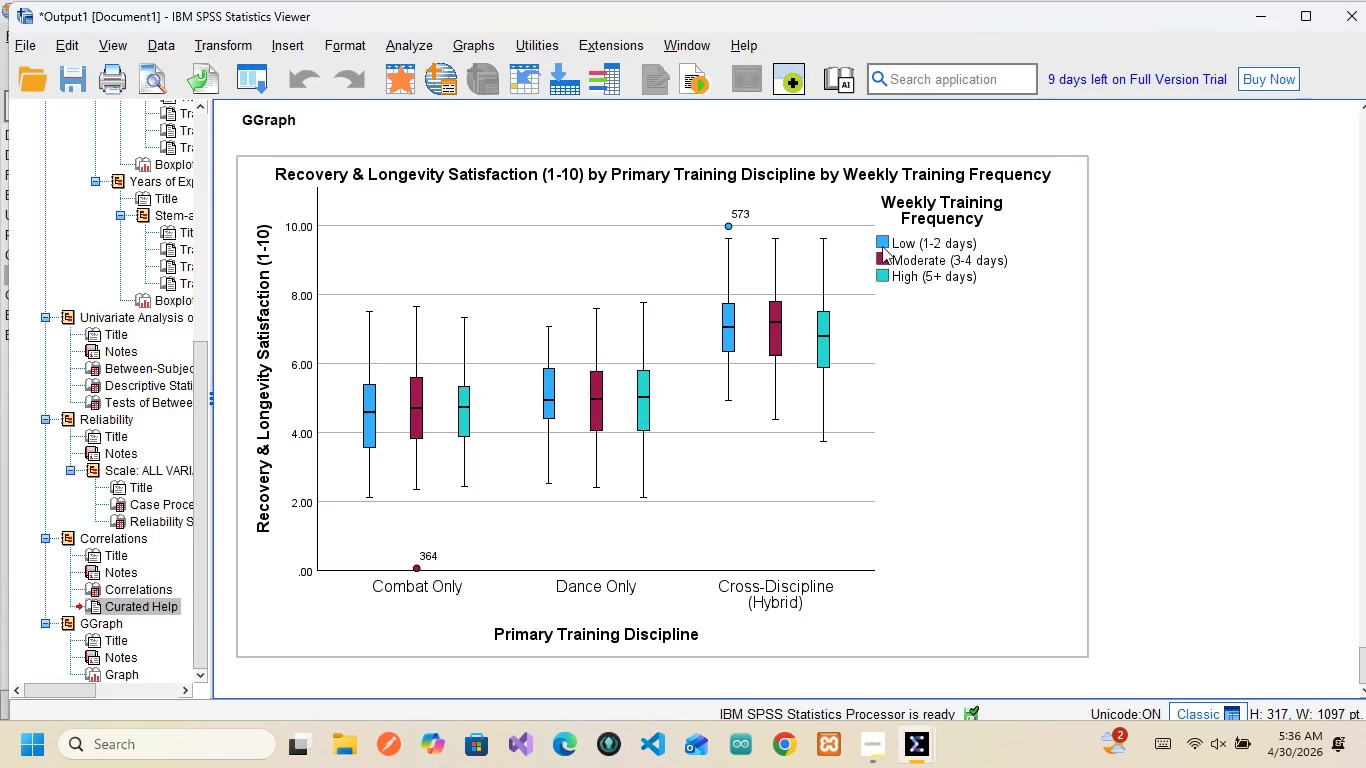 
wait(52.76)
 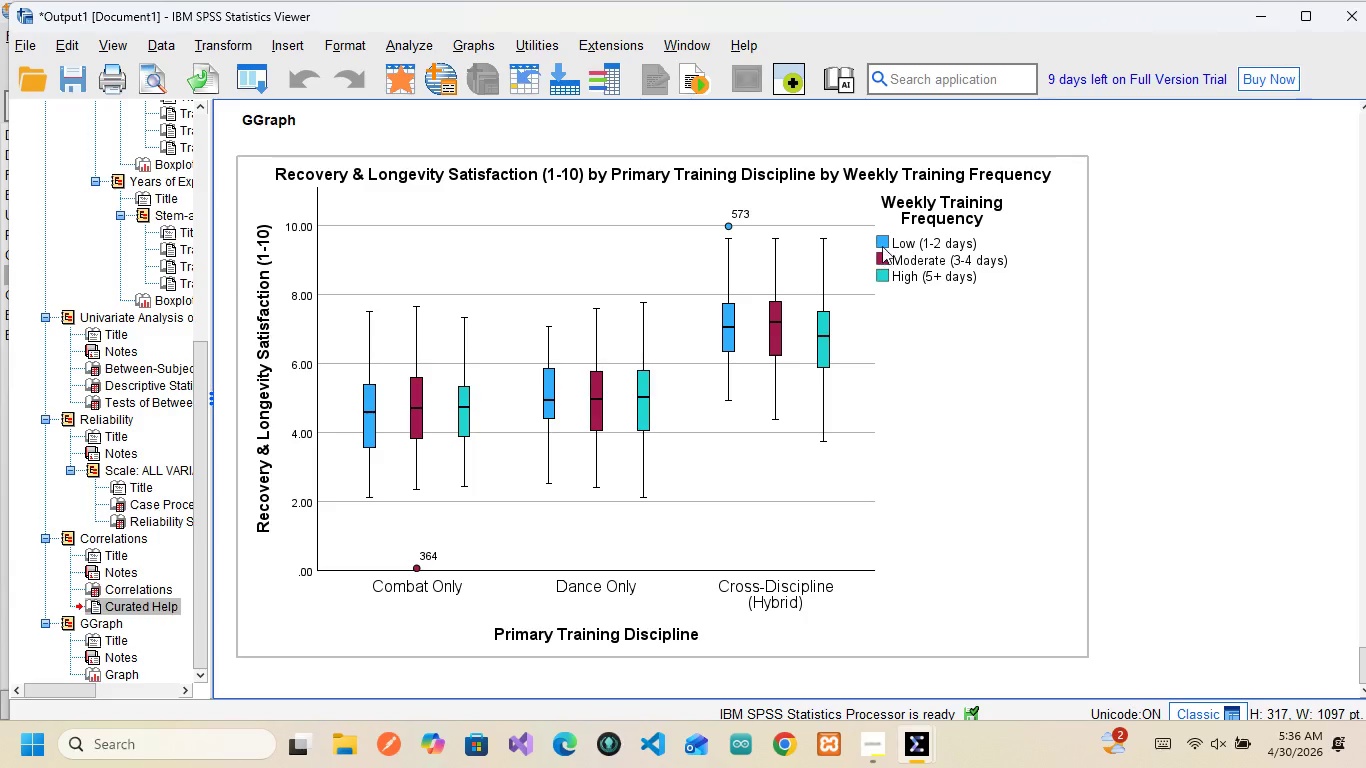 
double_click([769, 345])
 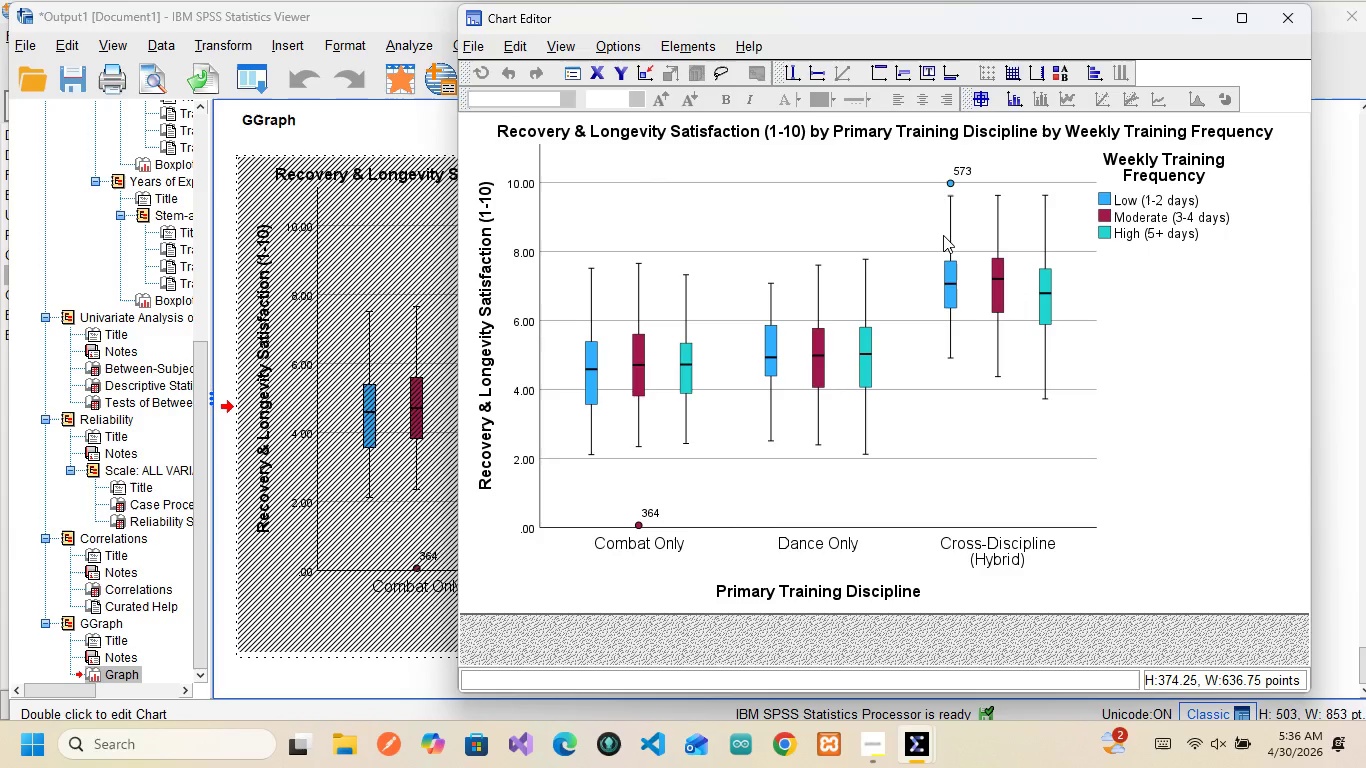 
wait(16.72)
 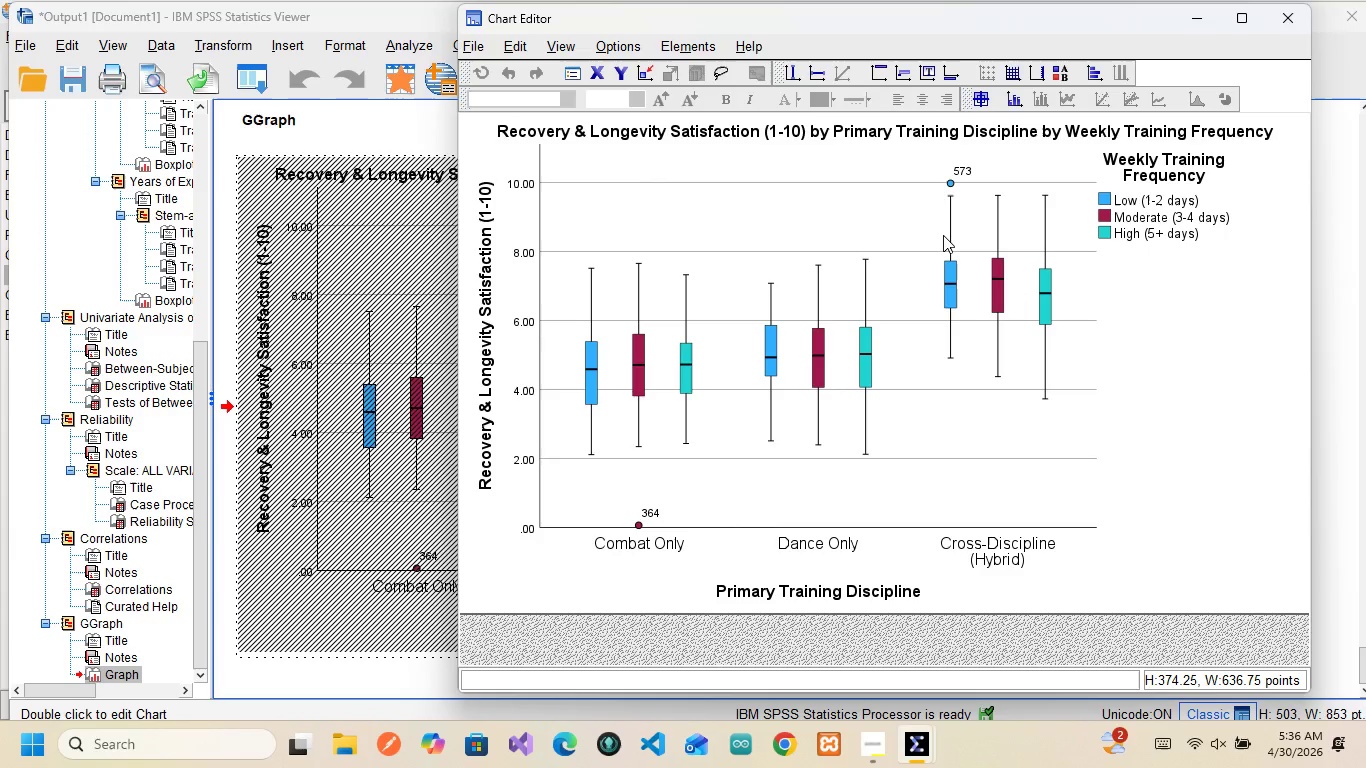 
left_click([692, 42])
 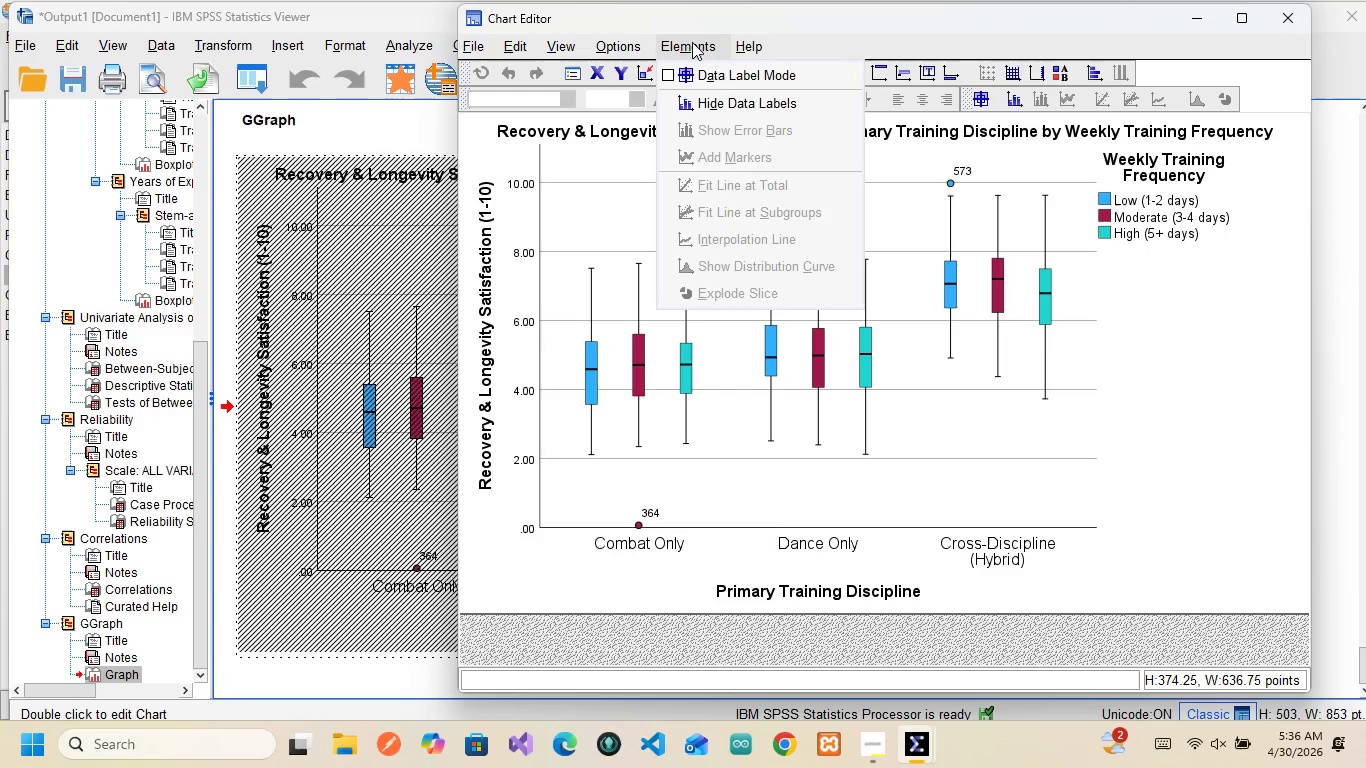 
wait(8.95)
 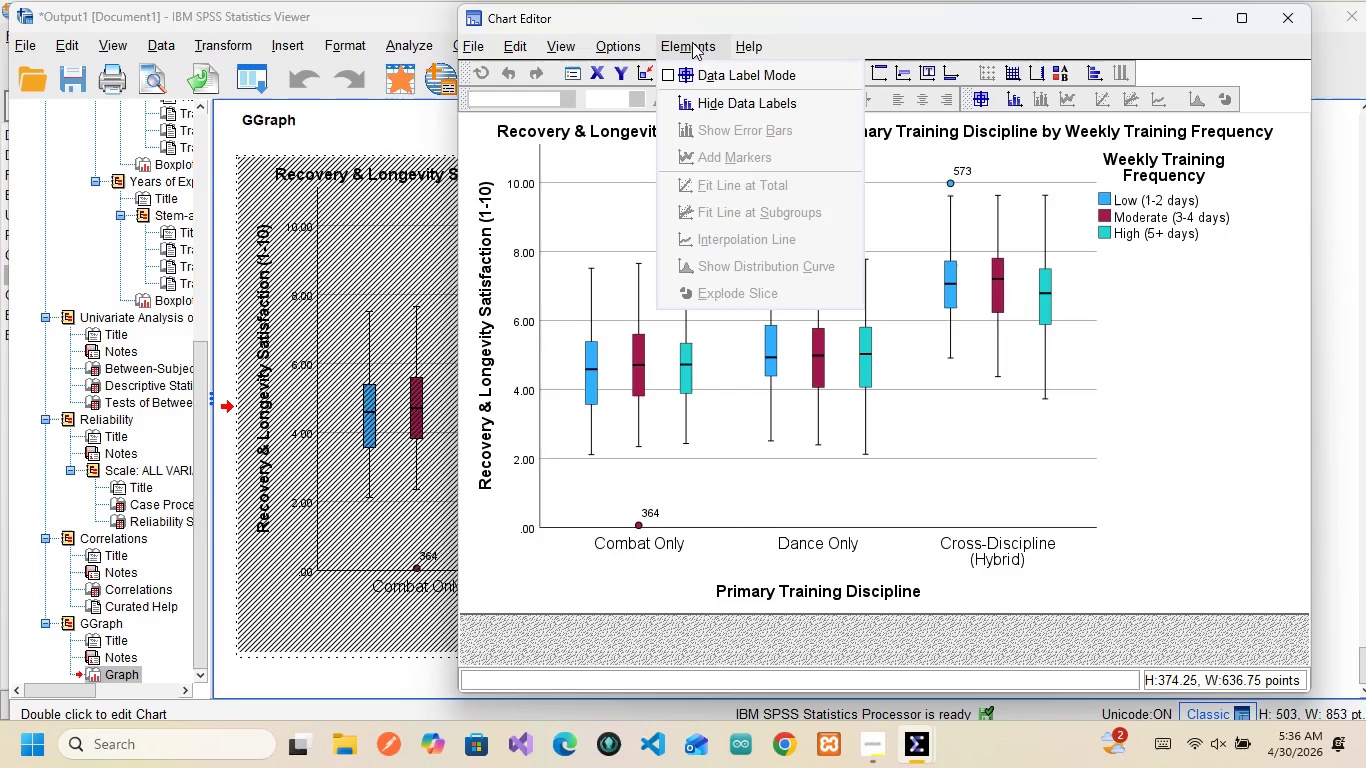 
left_click([962, 324])
 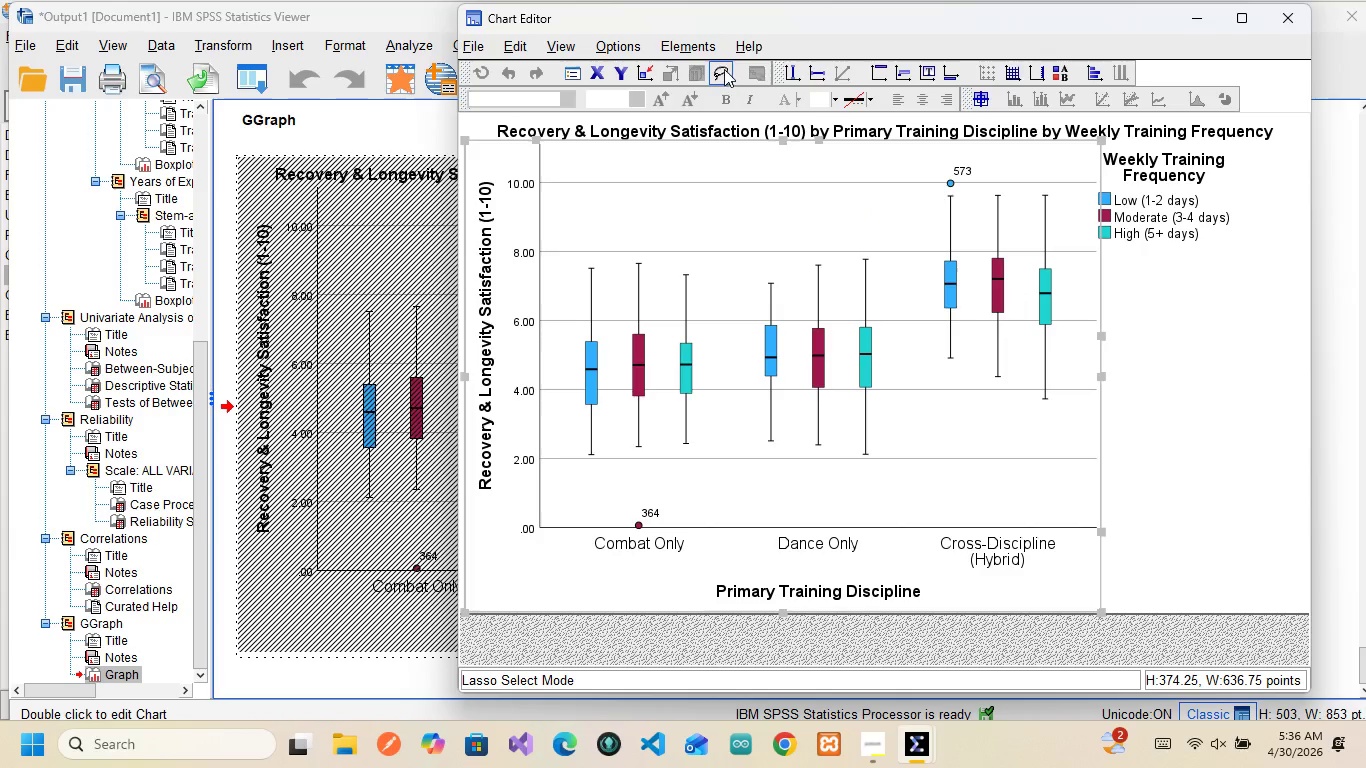 
left_click([694, 51])
 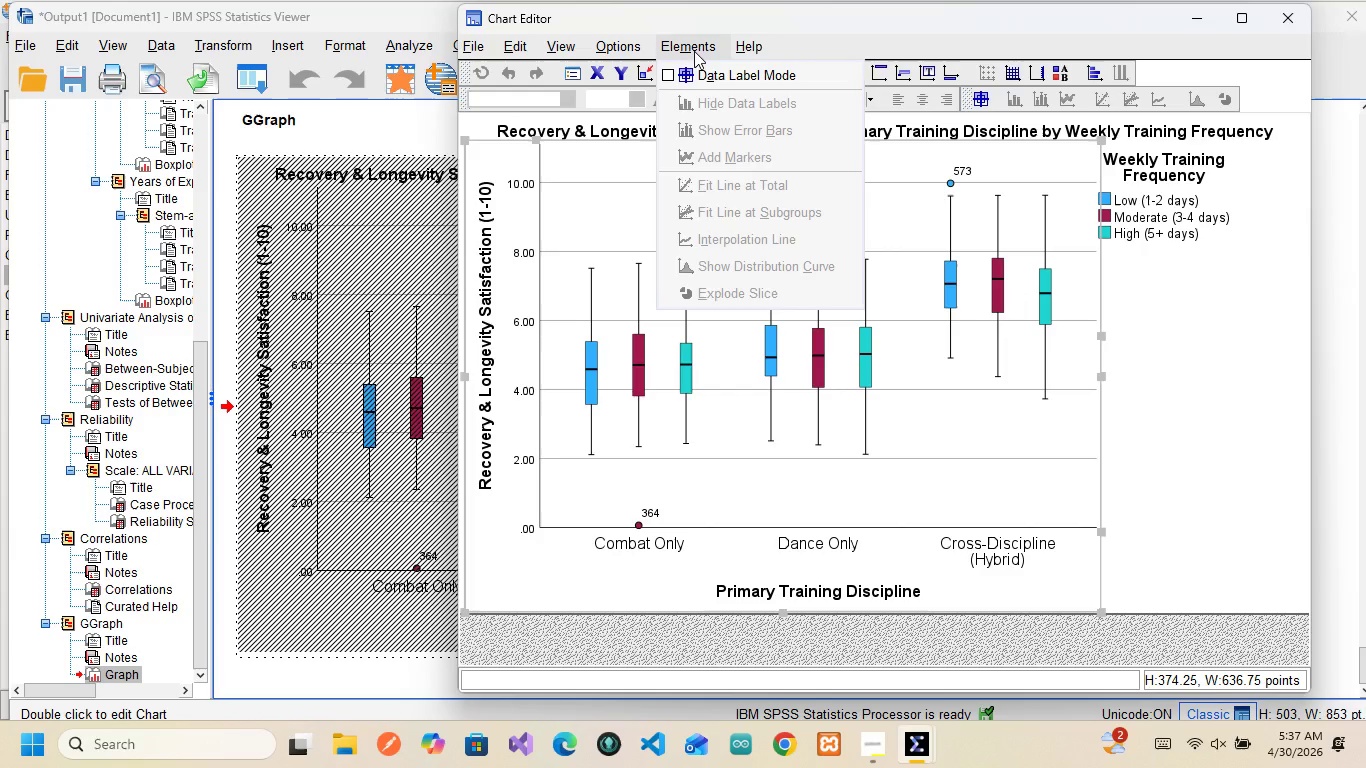 
left_click([694, 51])
 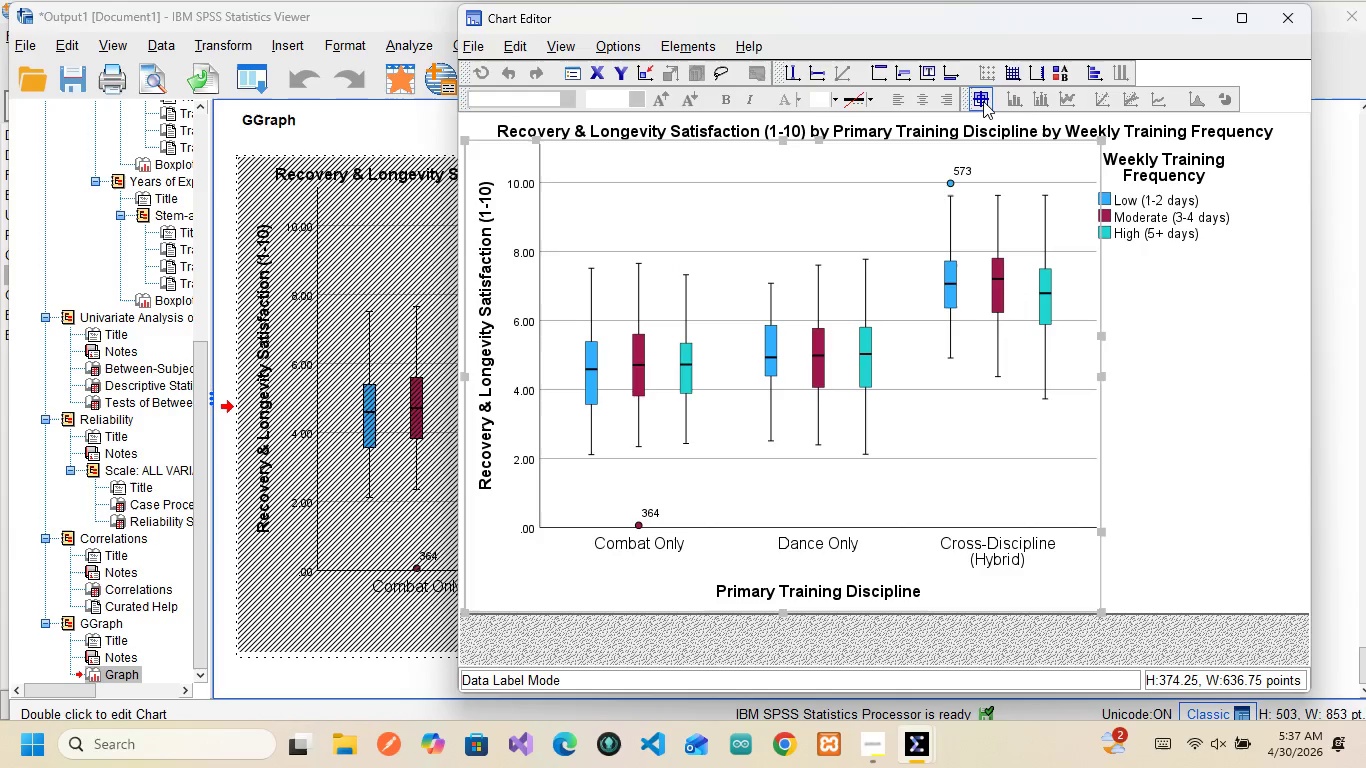 
left_click([983, 98])
 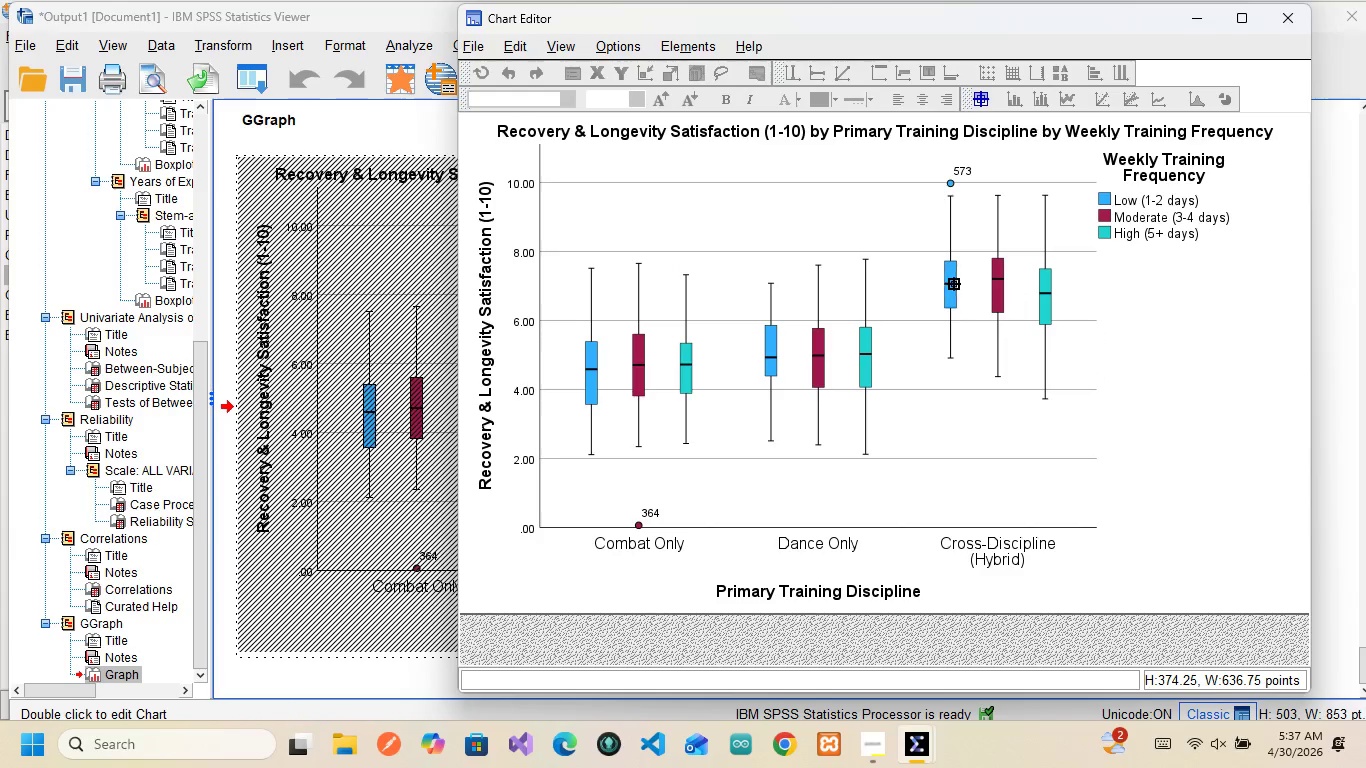 
left_click([950, 277])
 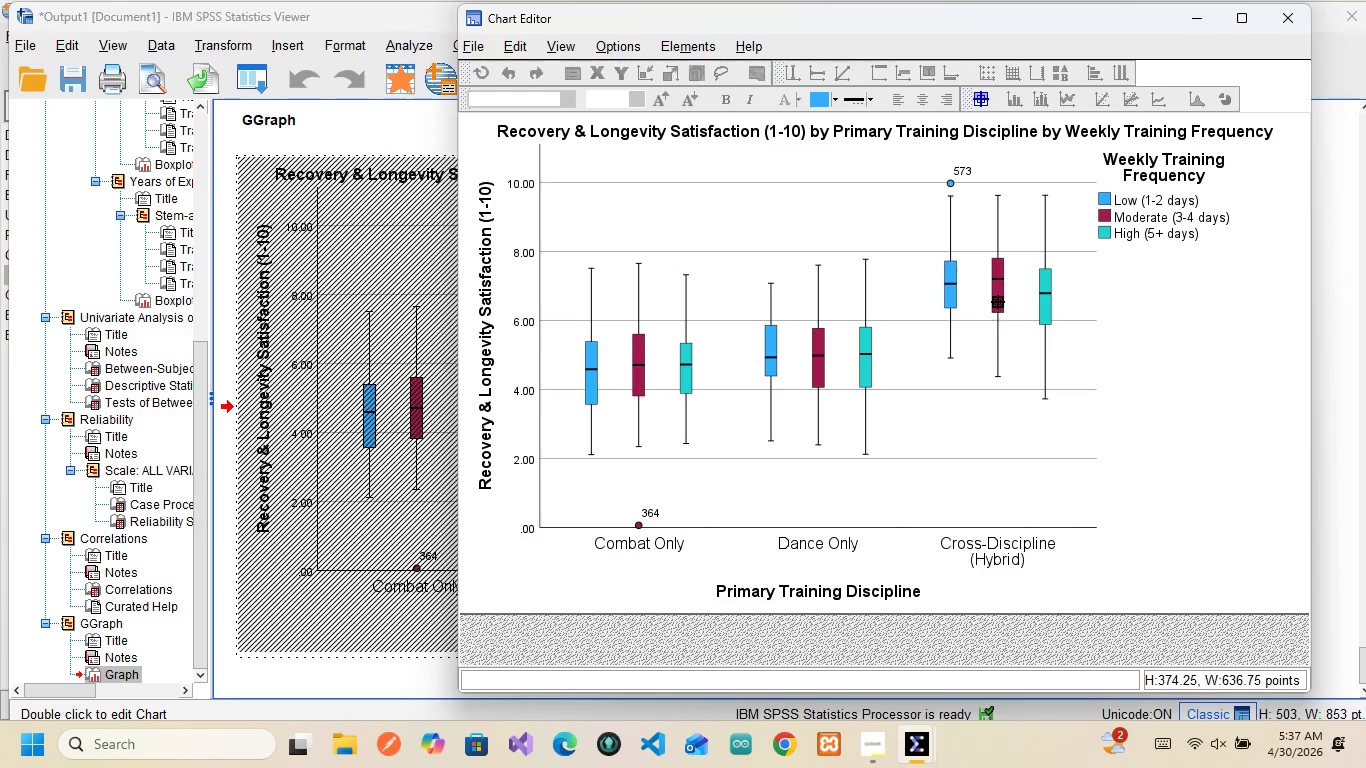 
left_click([1004, 291])
 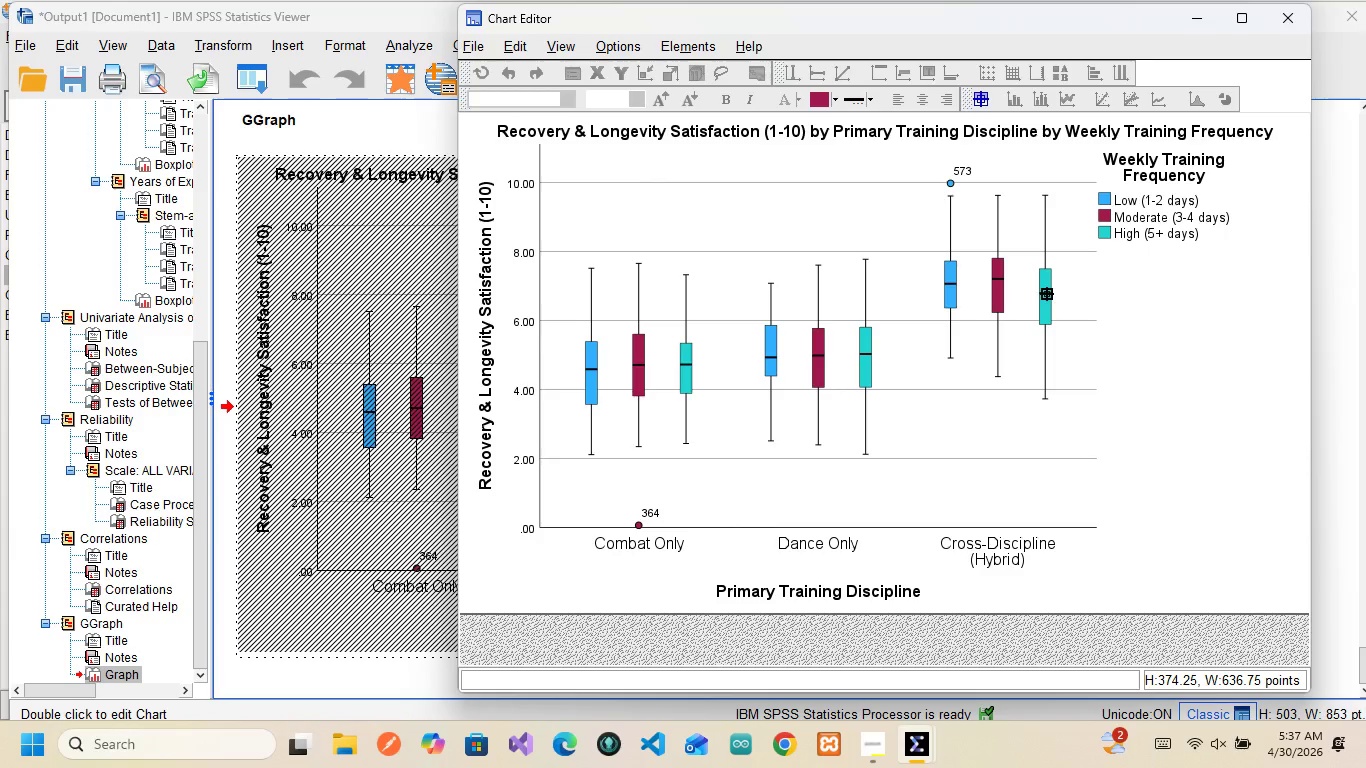 
left_click([1045, 292])
 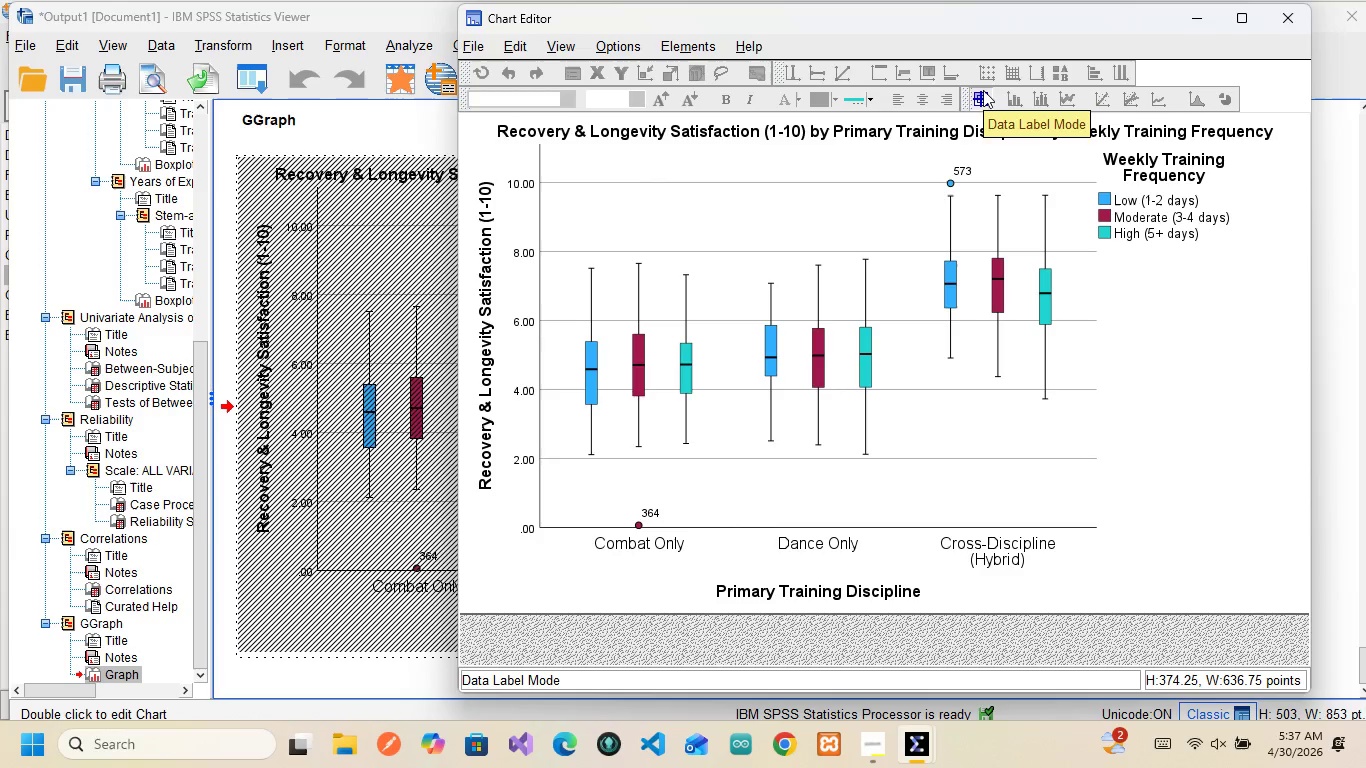 
left_click([983, 90])
 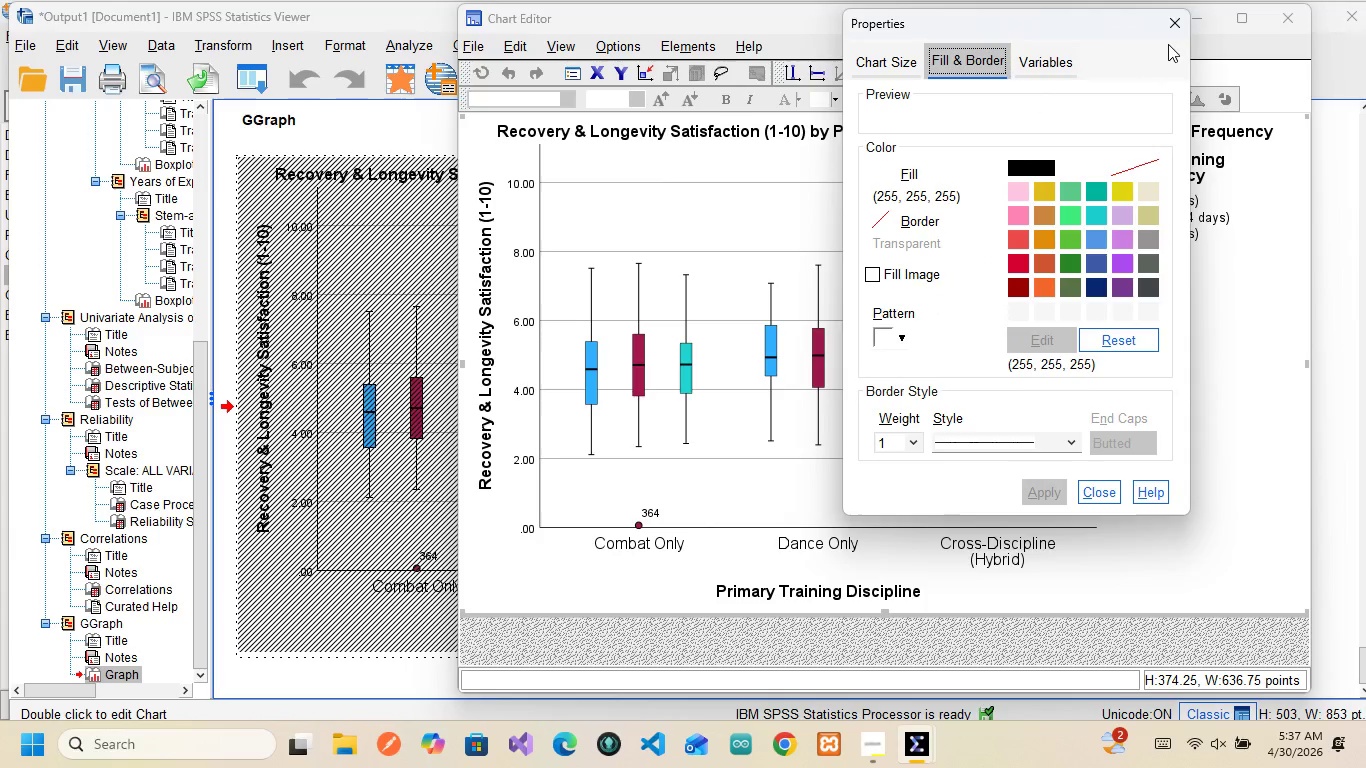 
left_click([1173, 31])
 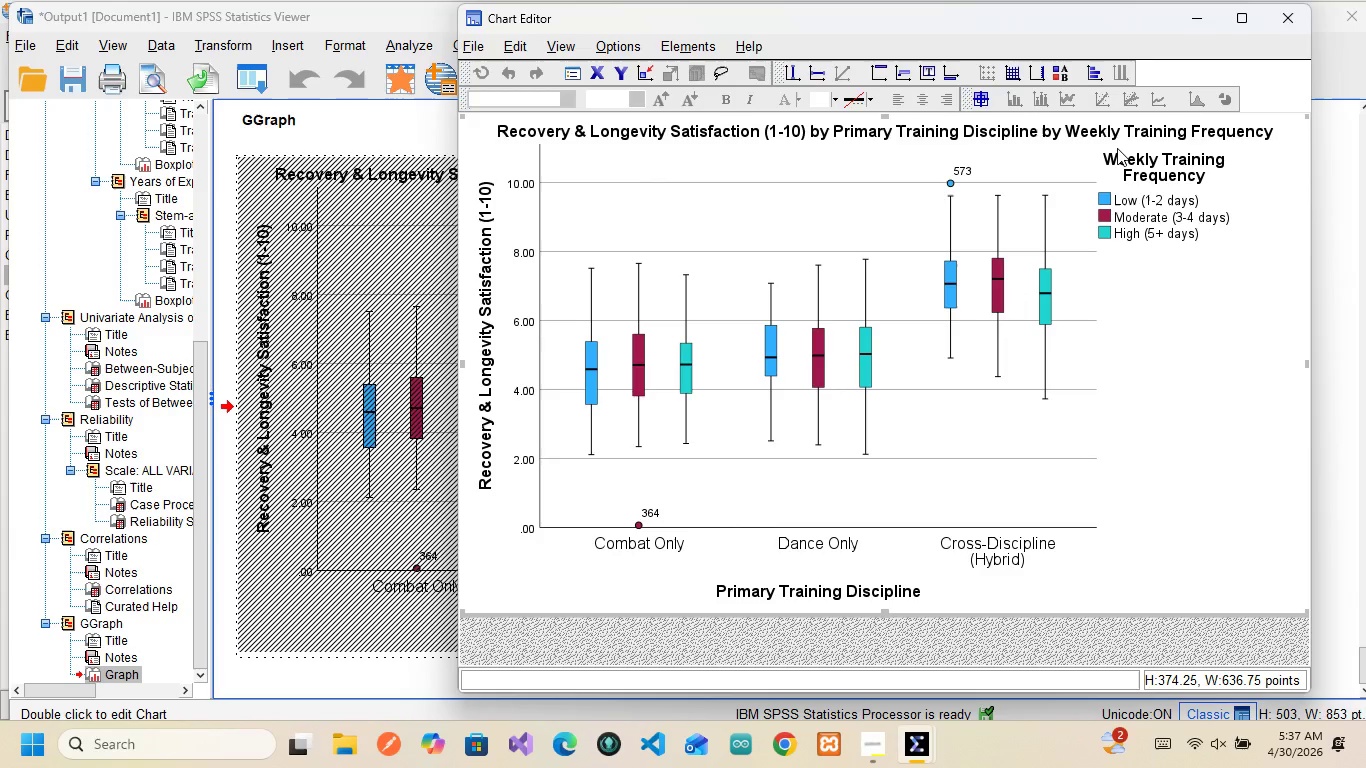 
wait(20.02)
 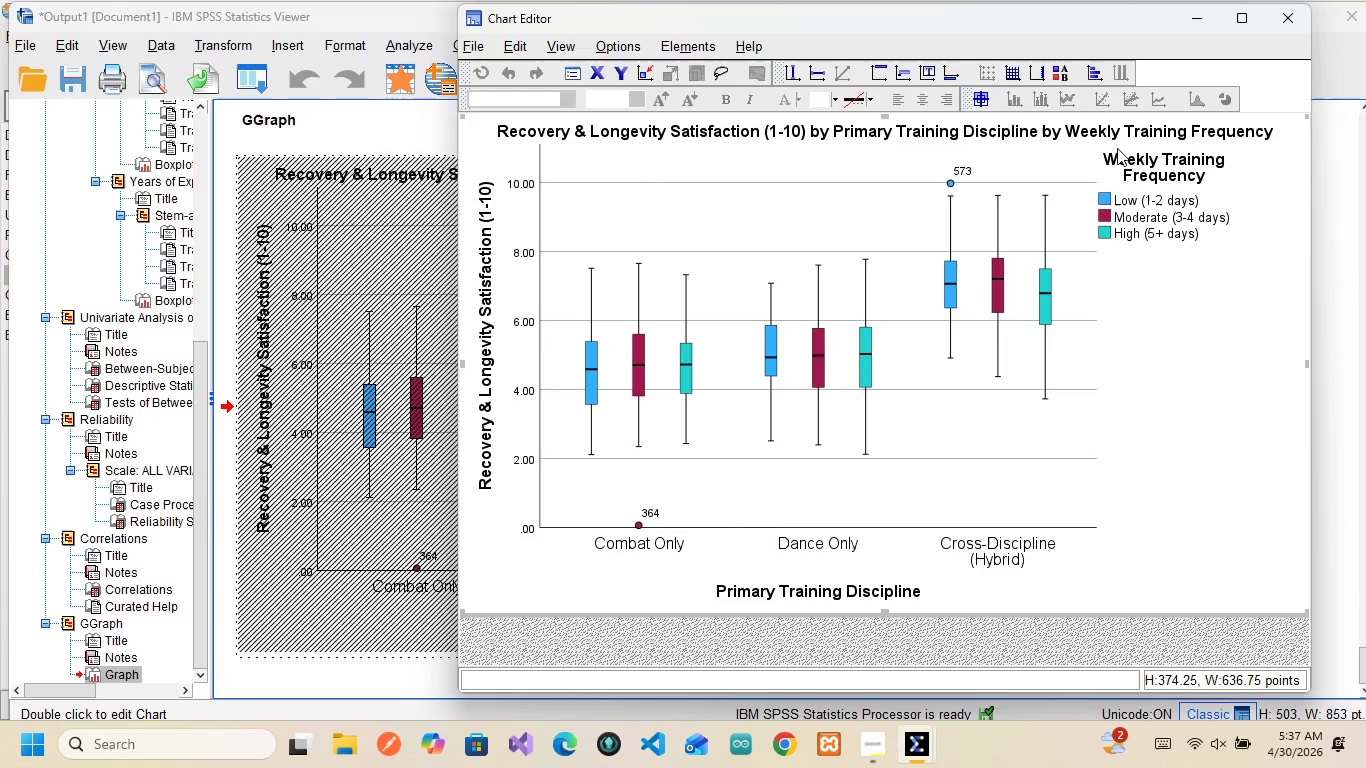 
left_click([1284, 24])
 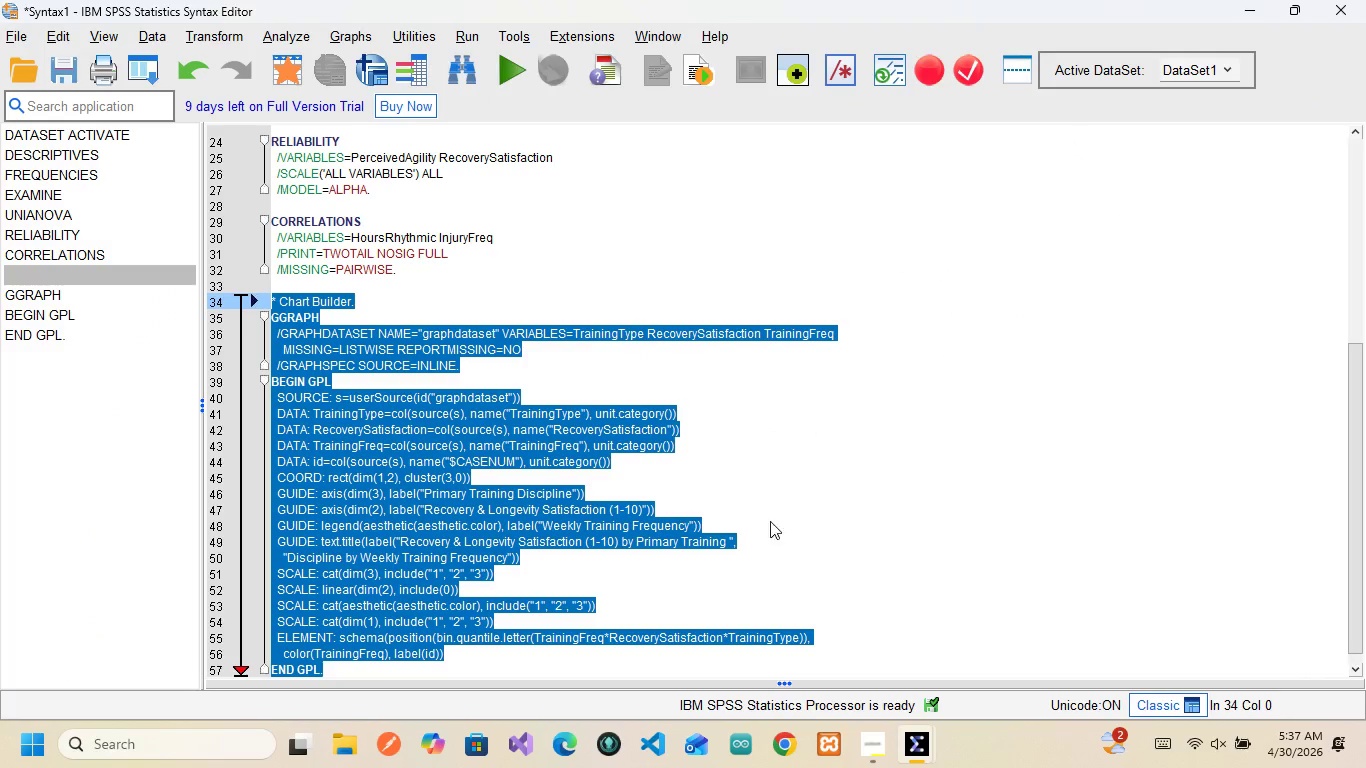 
left_click([772, 529])
 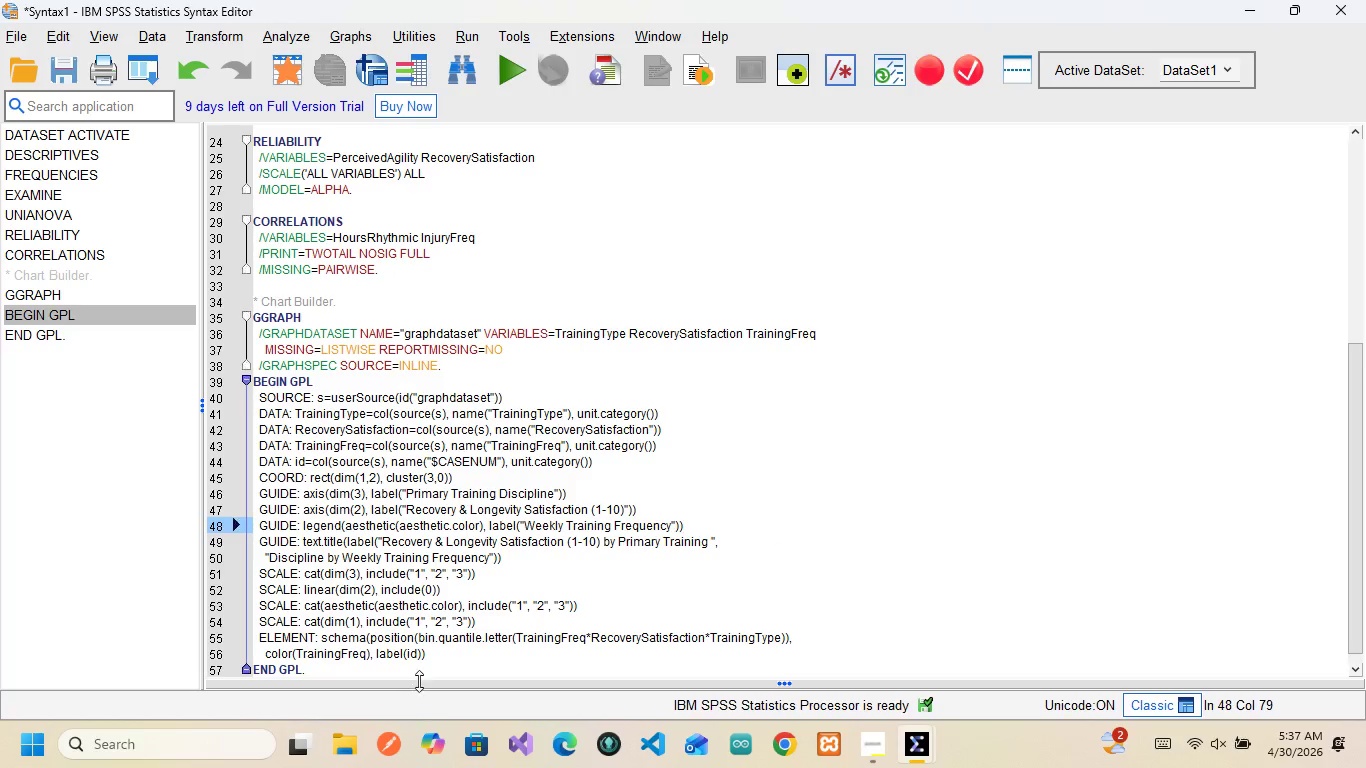 
scroll: coordinate [427, 631], scroll_direction: down, amount: 5.0
 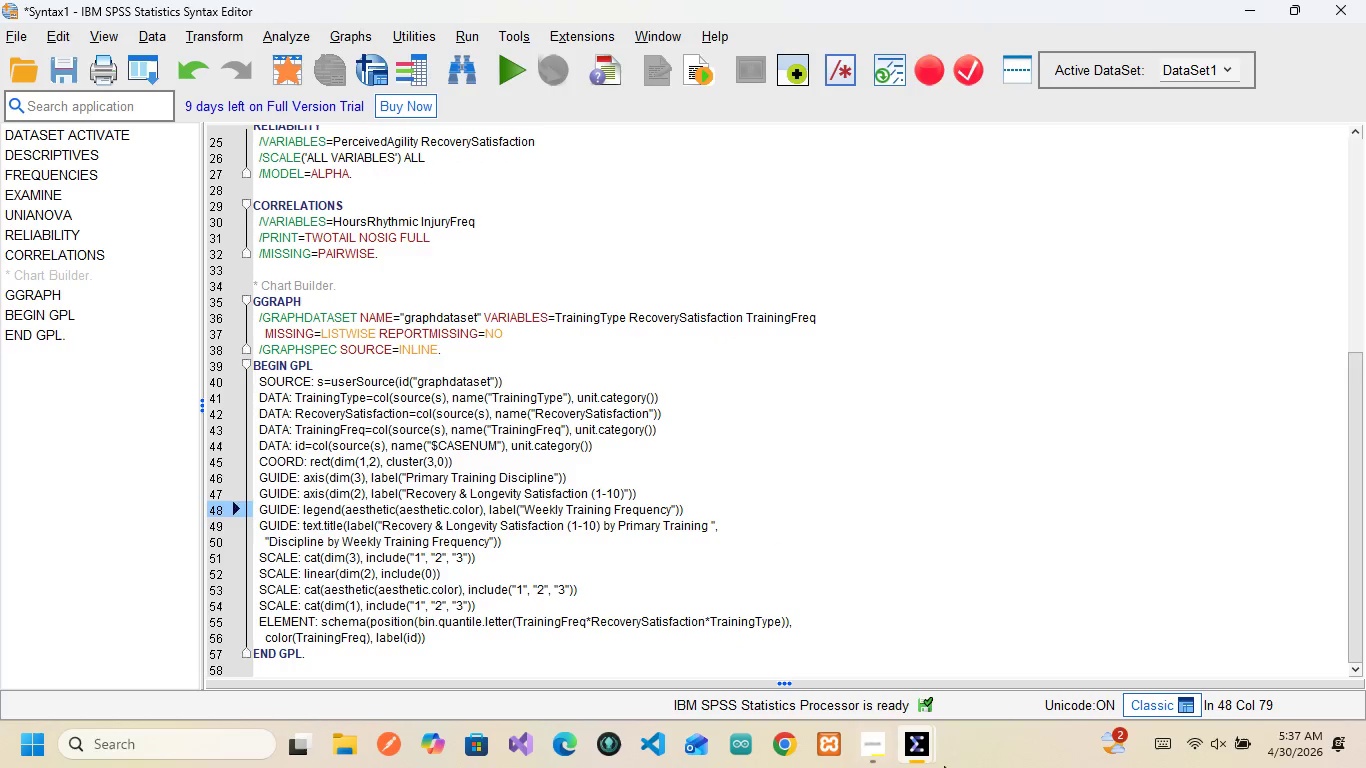 
mouse_move([919, 719])
 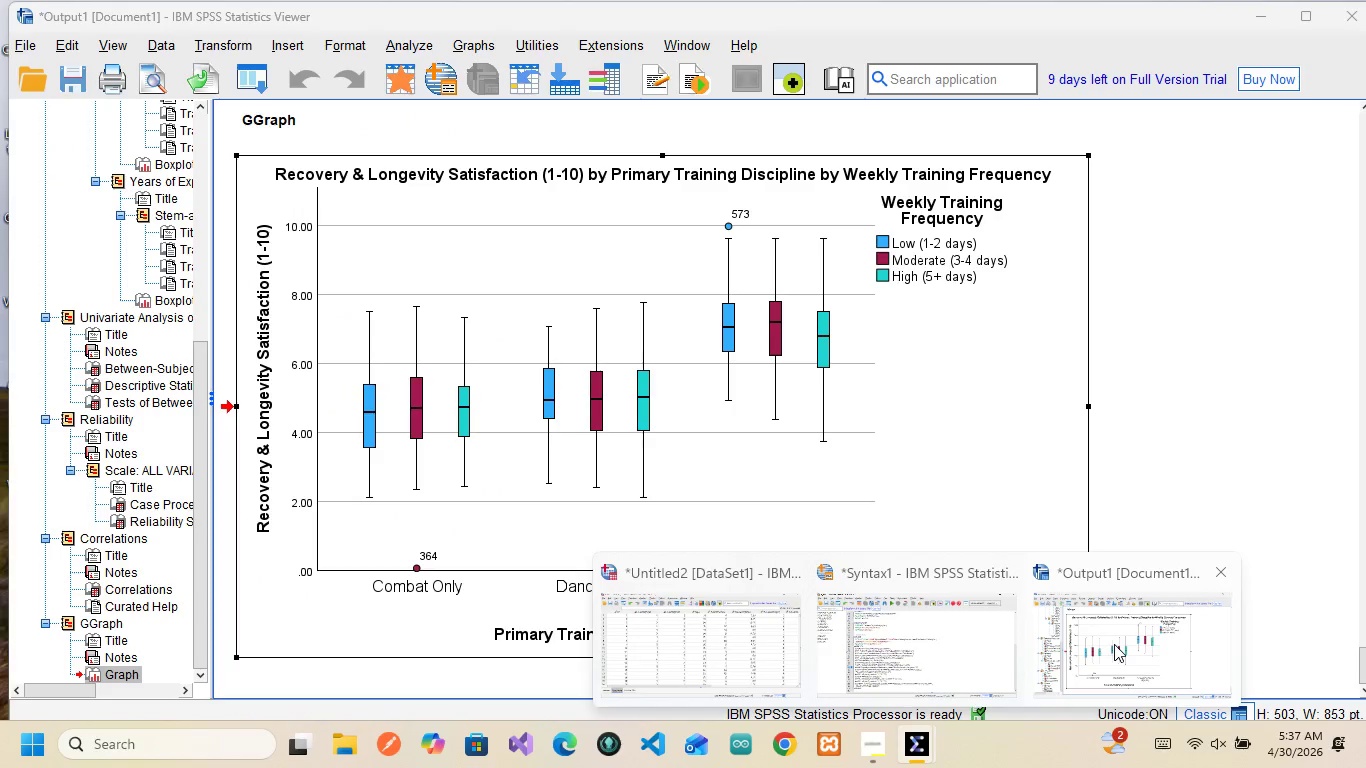 
left_click([1114, 644])
 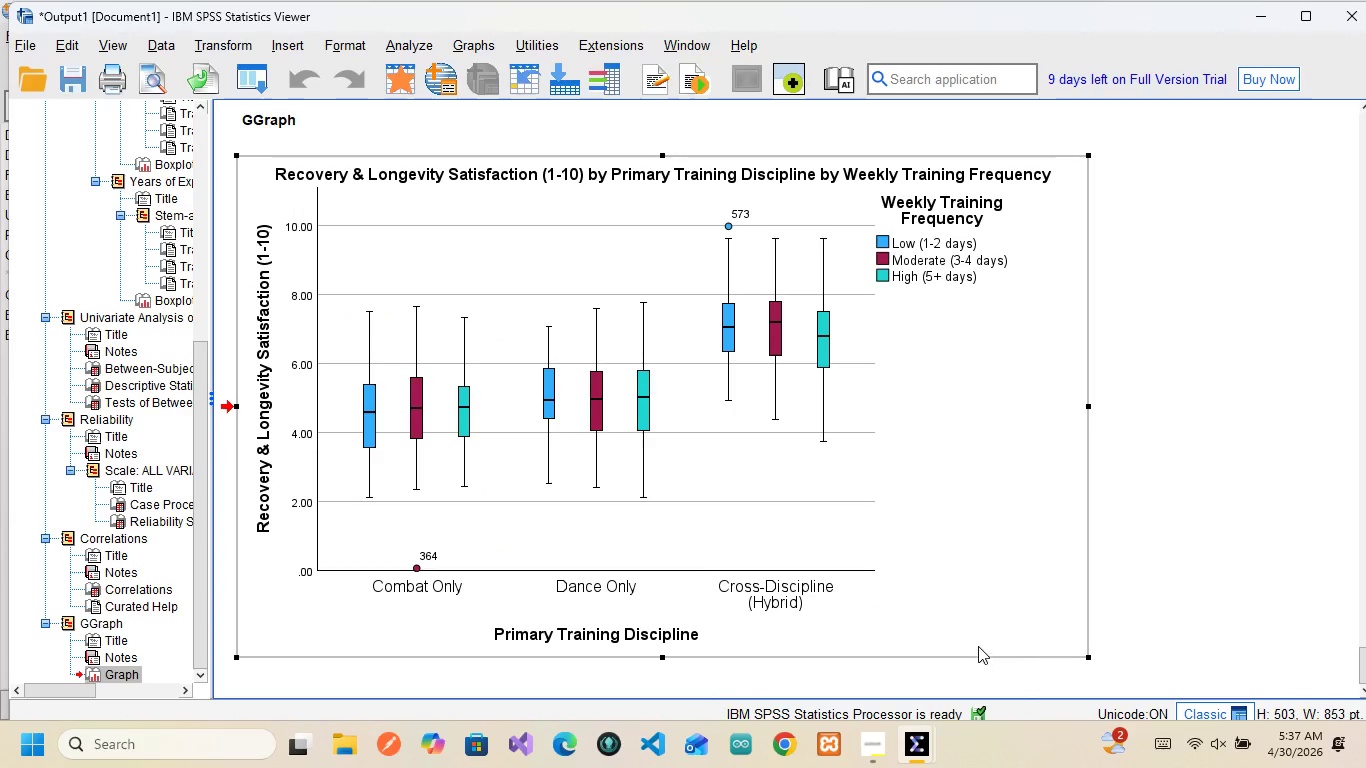 
key(Alt+Tab)
 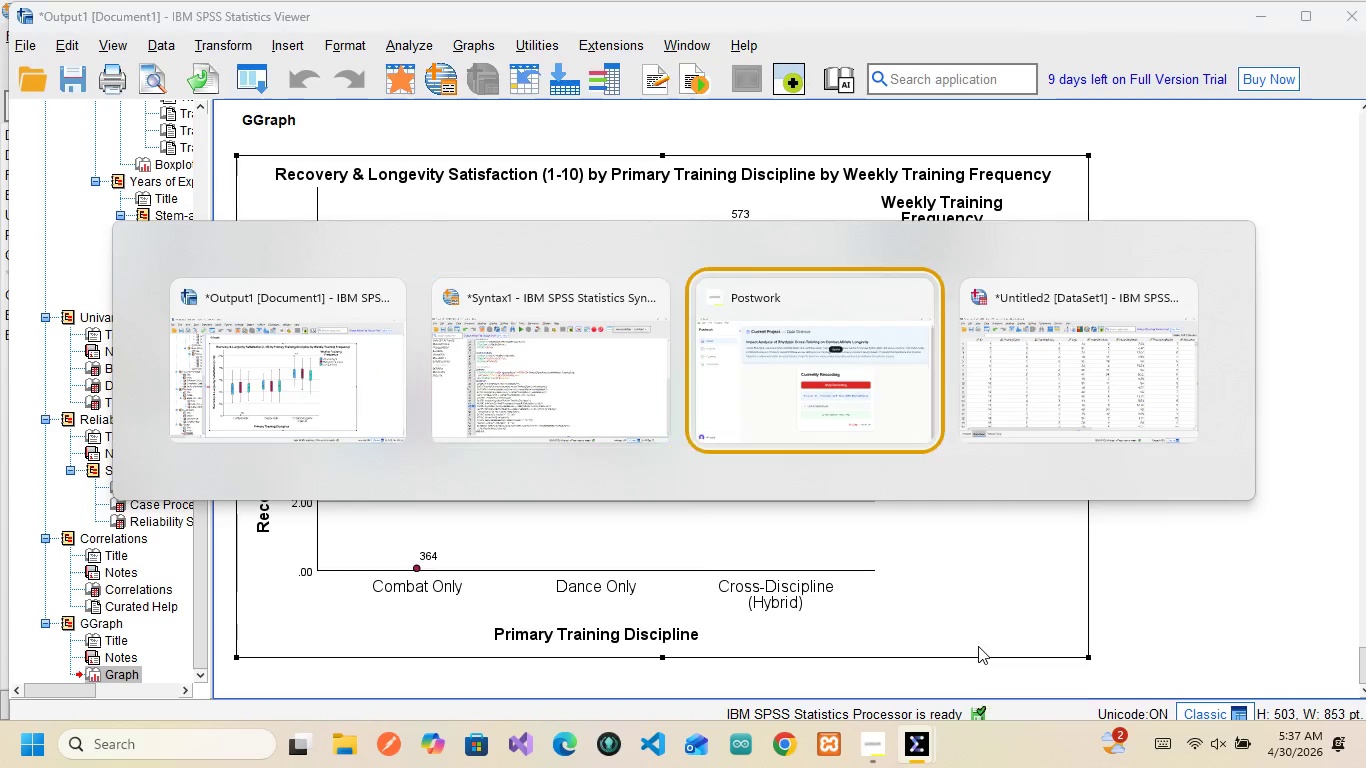 
key(Alt+Tab)